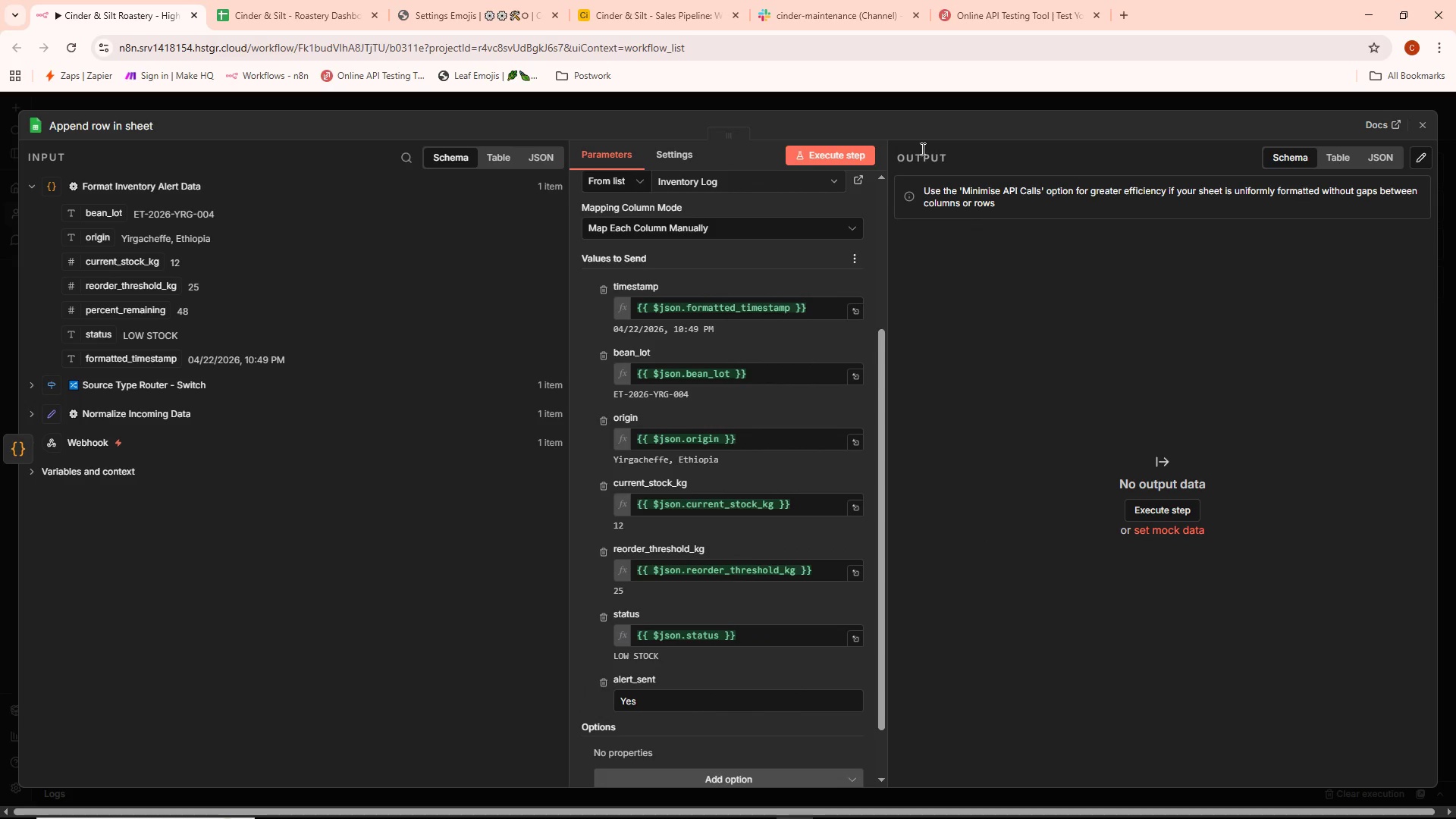 
mouse_move([836, 158])
 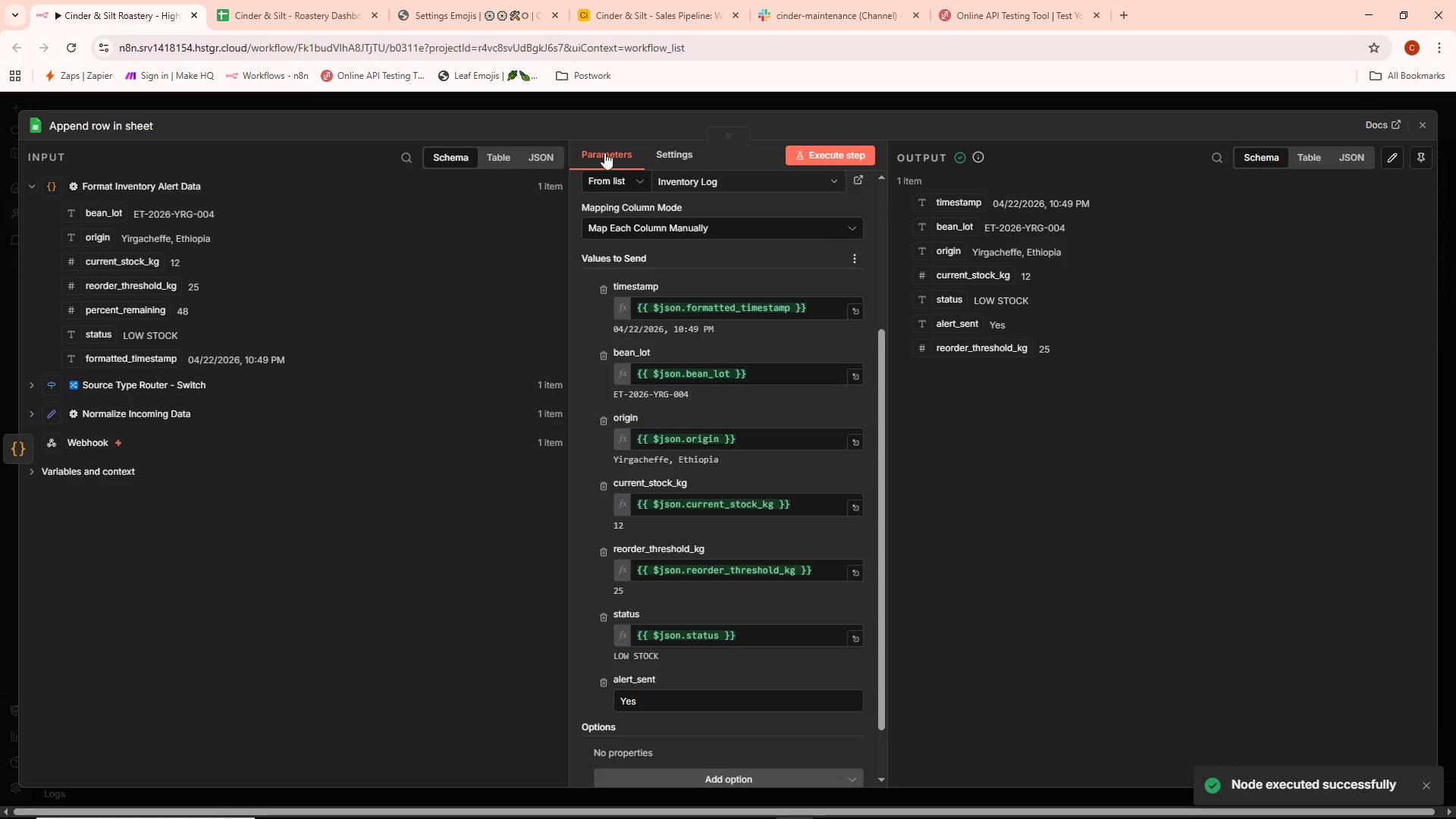 
left_click([250, 0])
 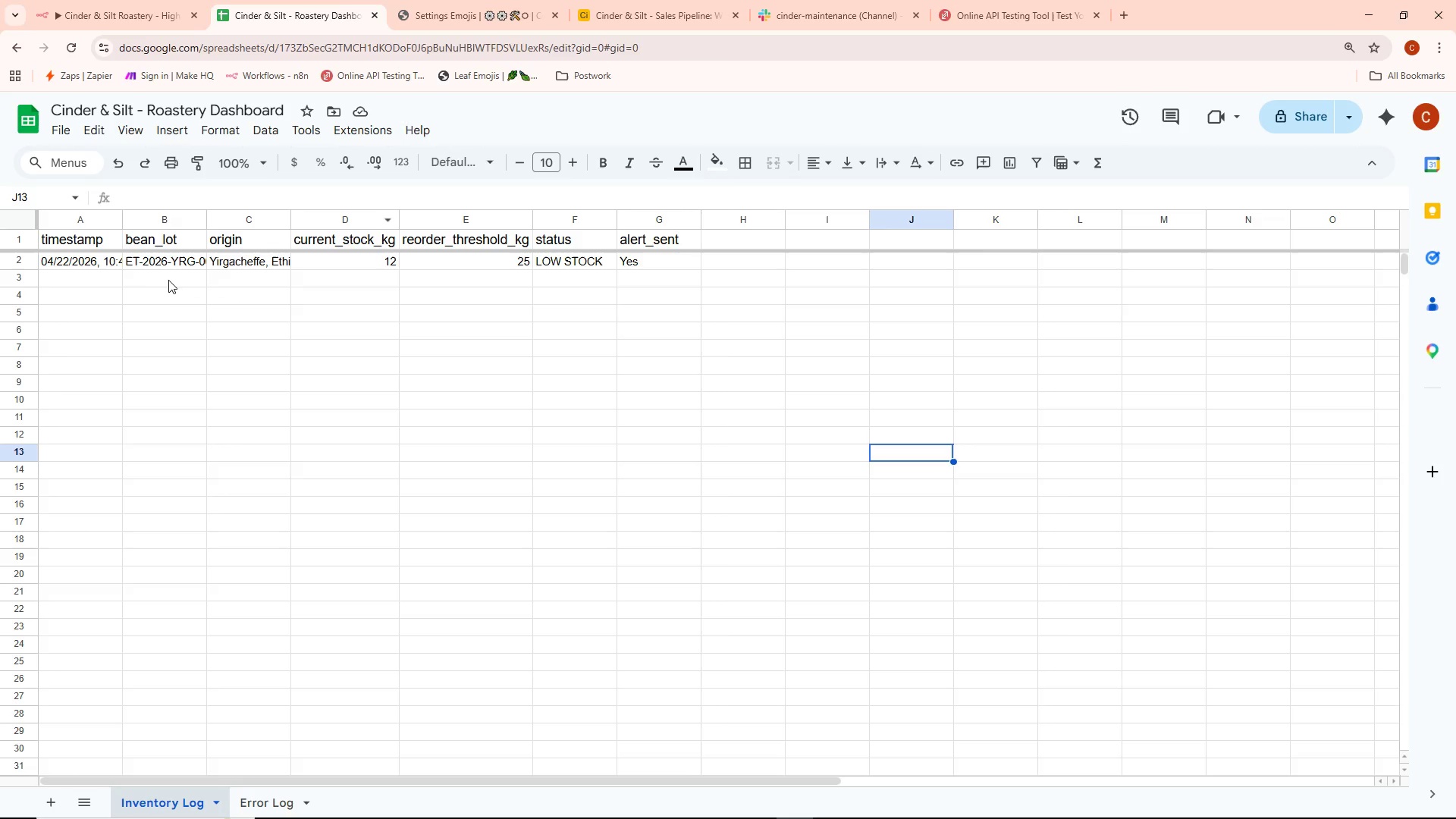 
left_click([103, 264])
 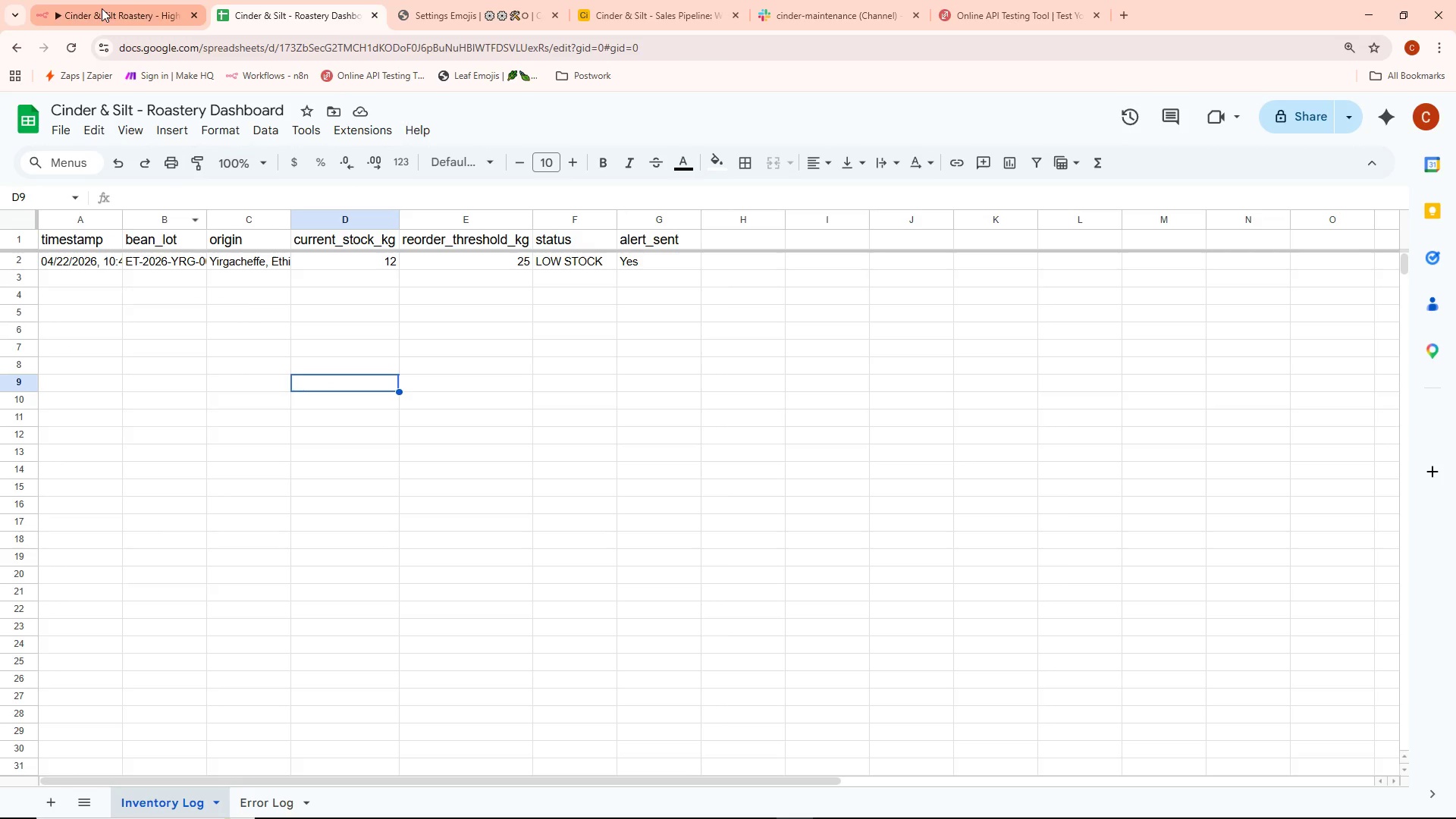 
double_click([111, 264])
 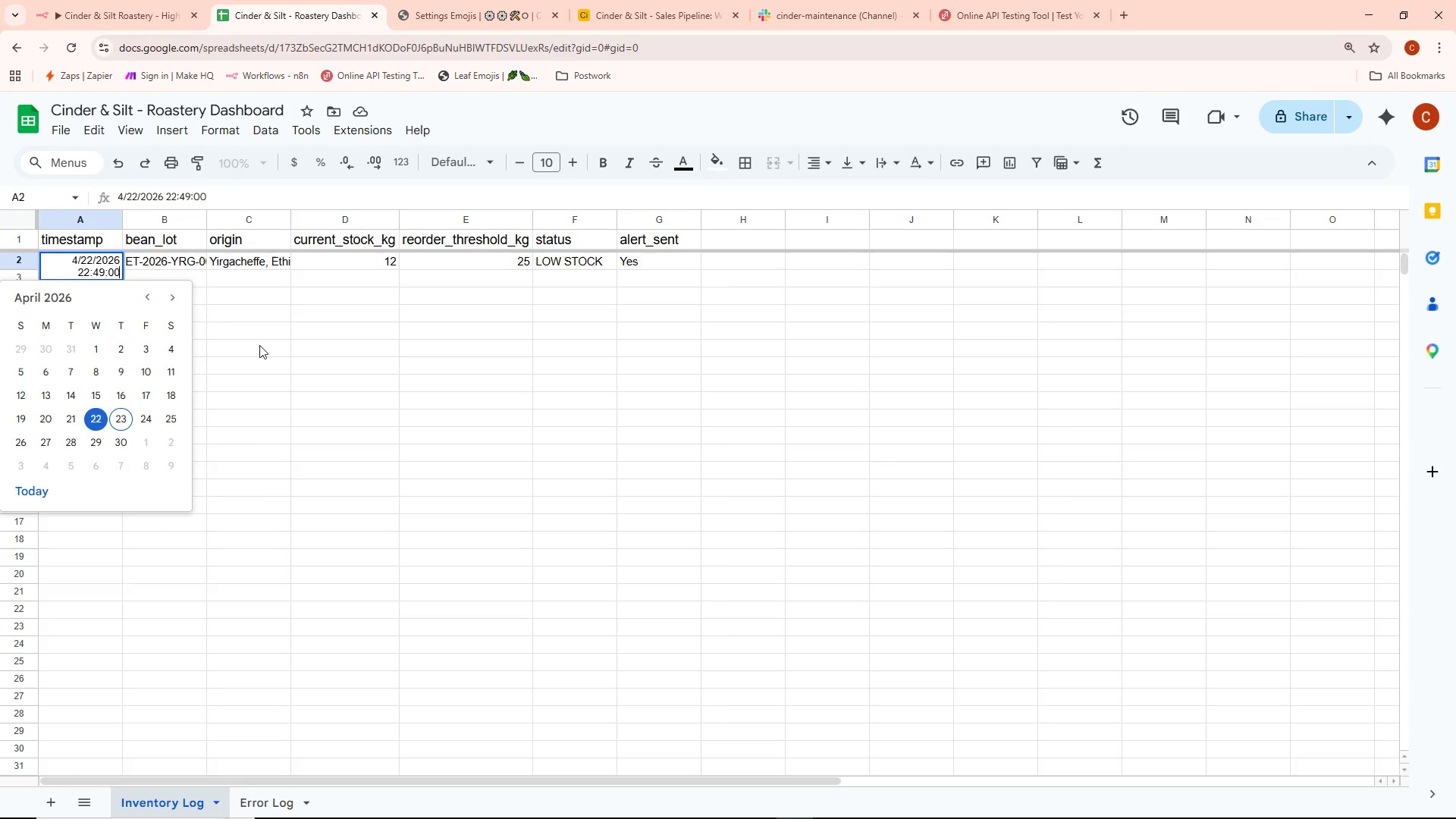 
left_click([275, 354])
 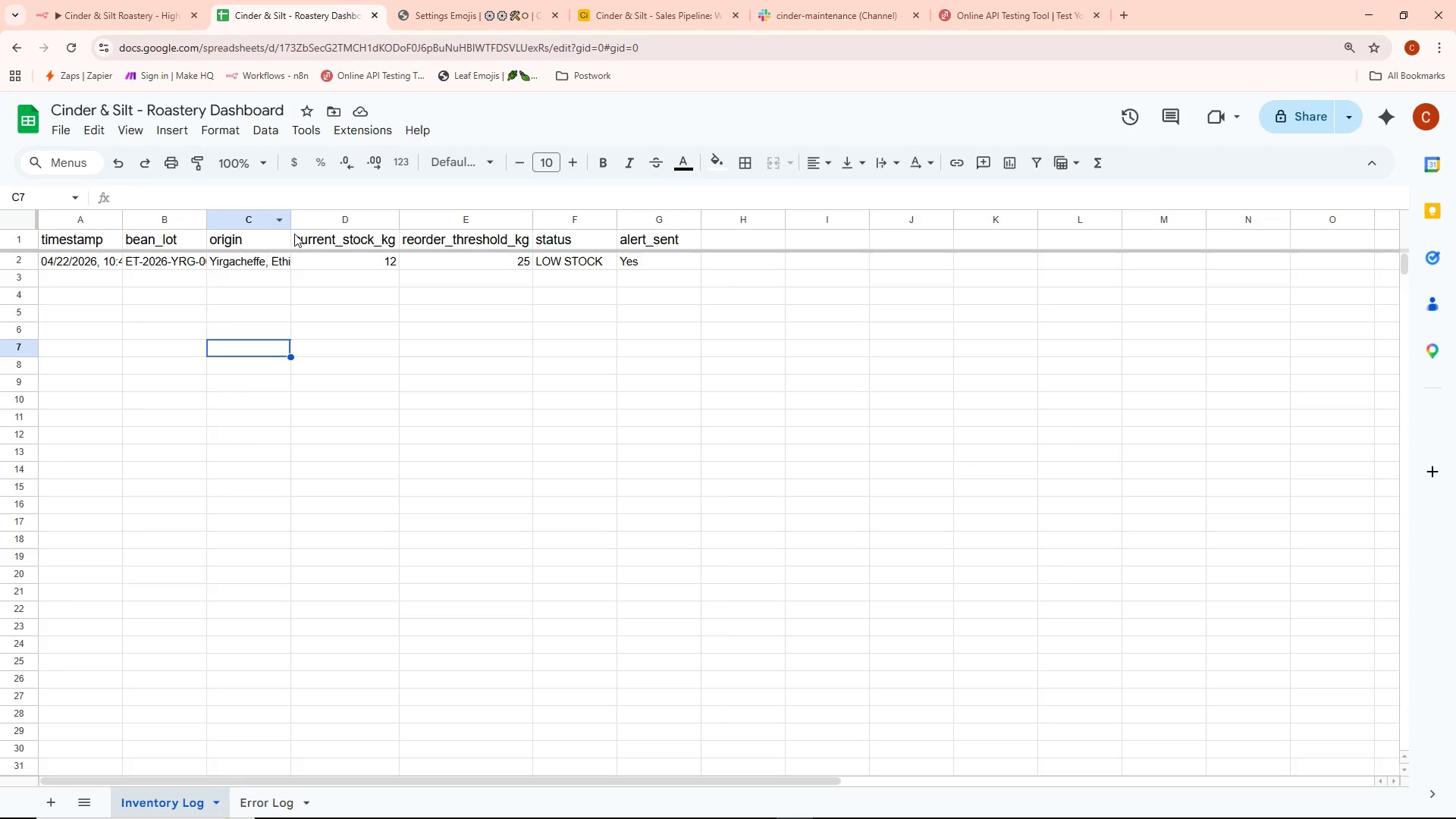 
double_click([291, 222])
 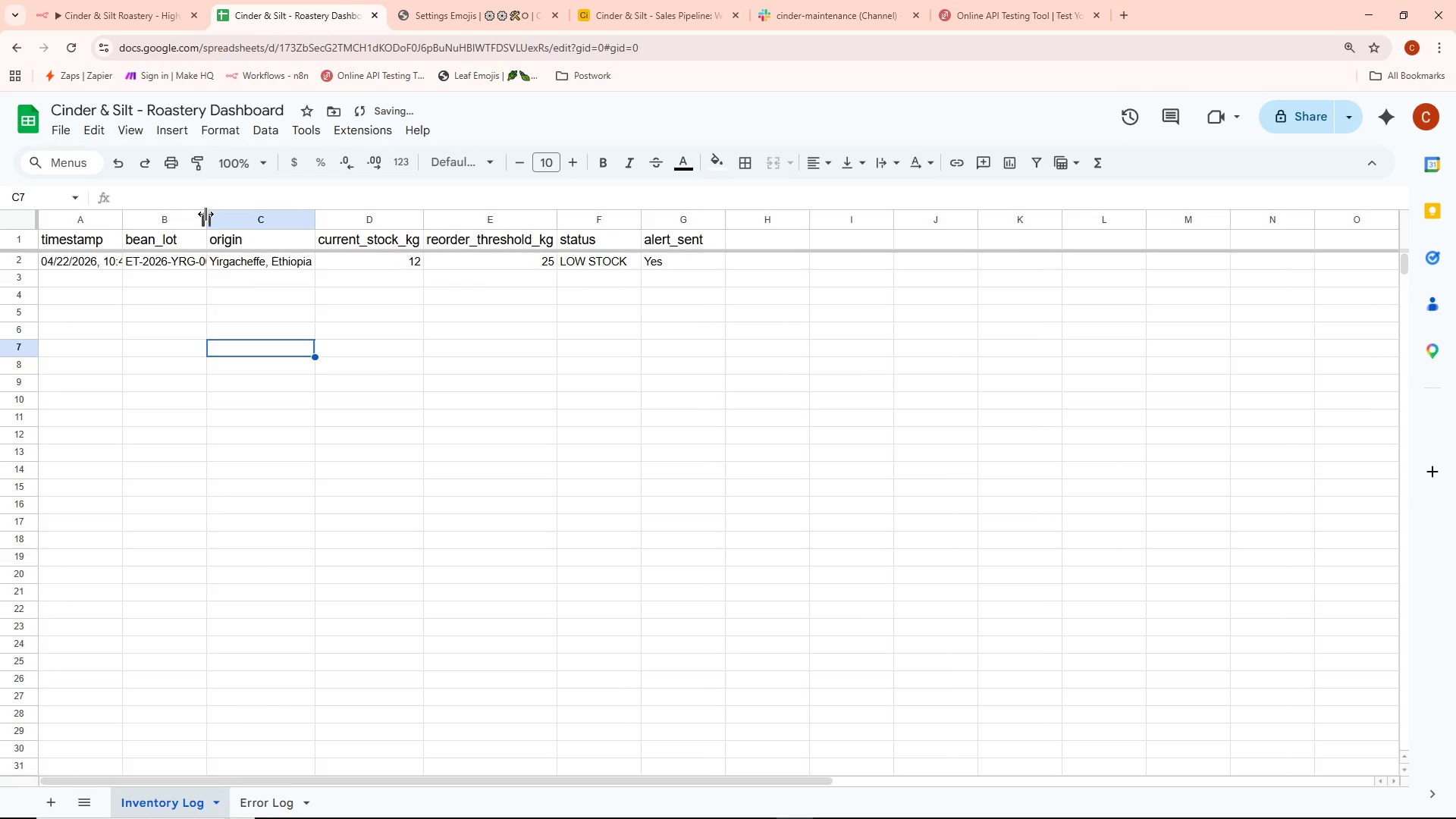 
double_click([209, 216])
 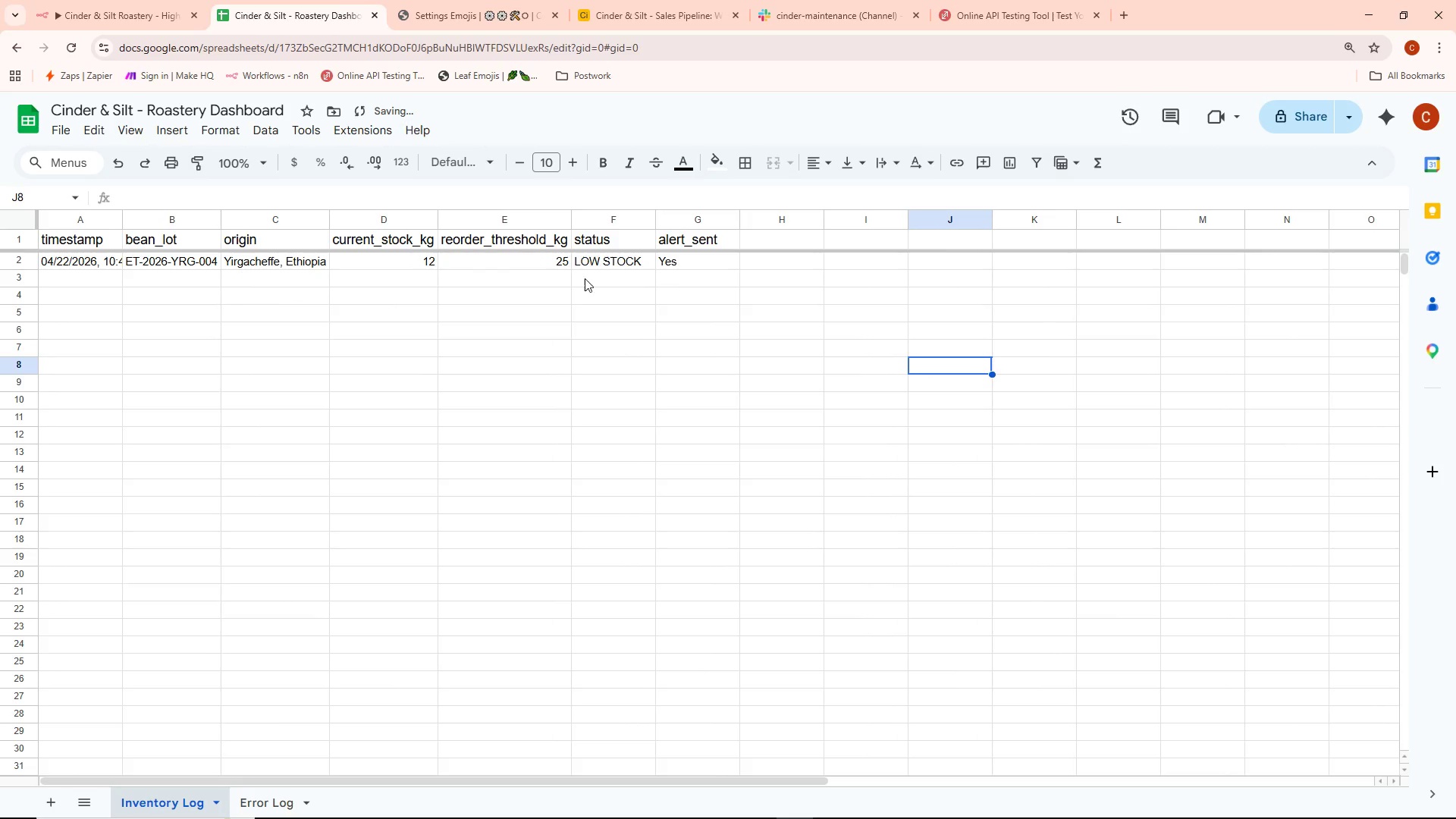 
left_click([164, 0])
 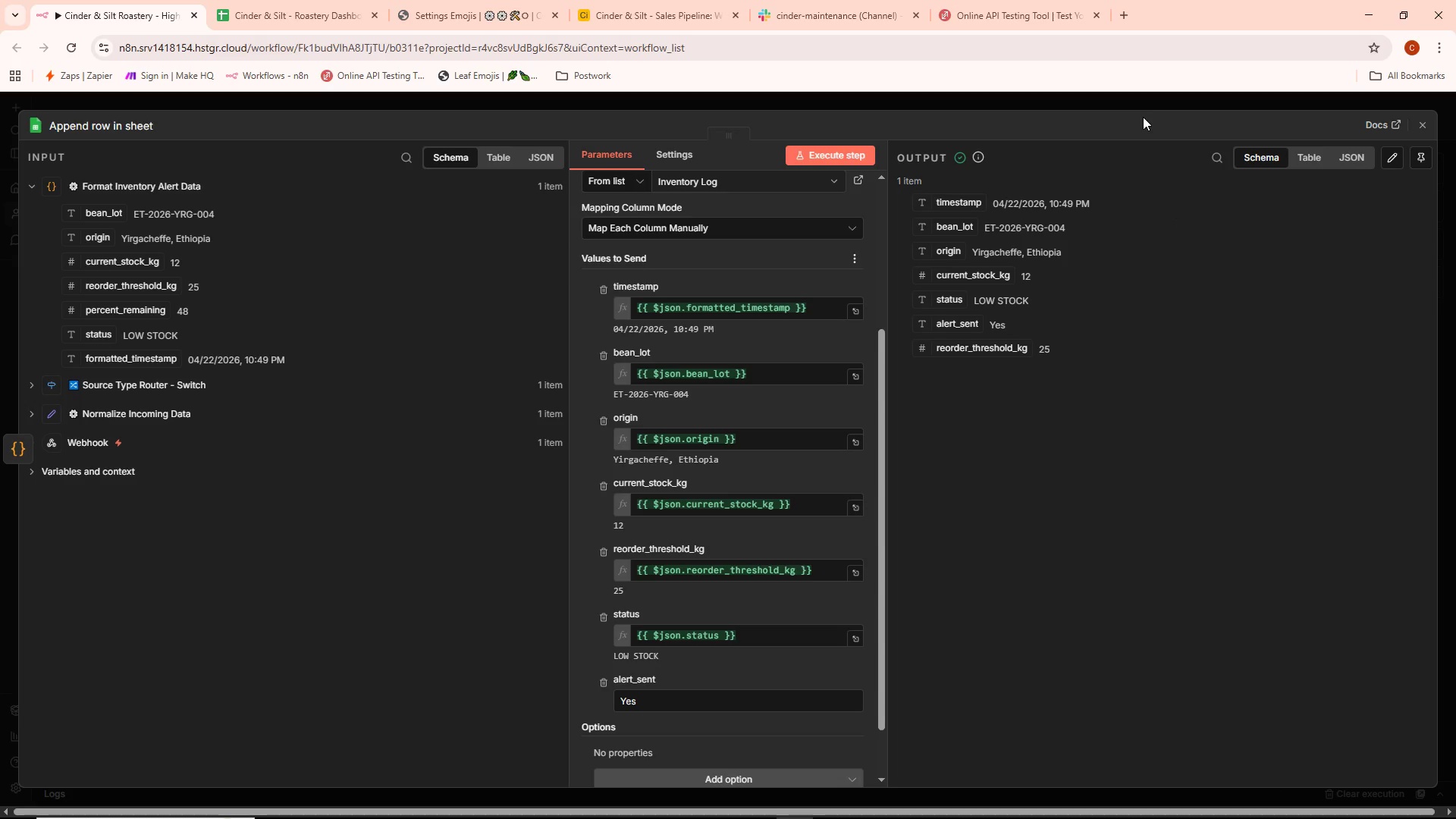 
double_click([1126, 87])
 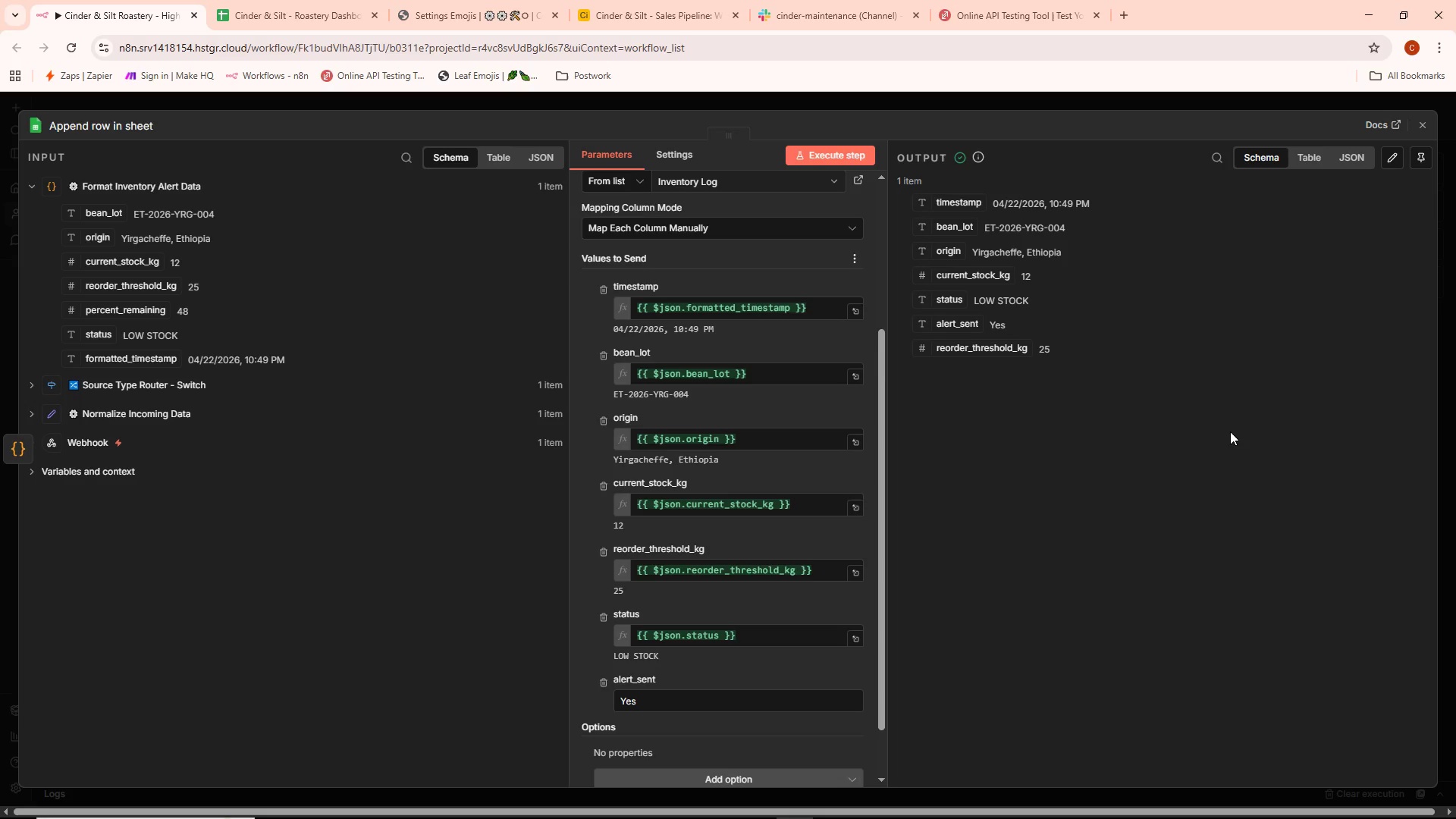 
wait(13.66)
 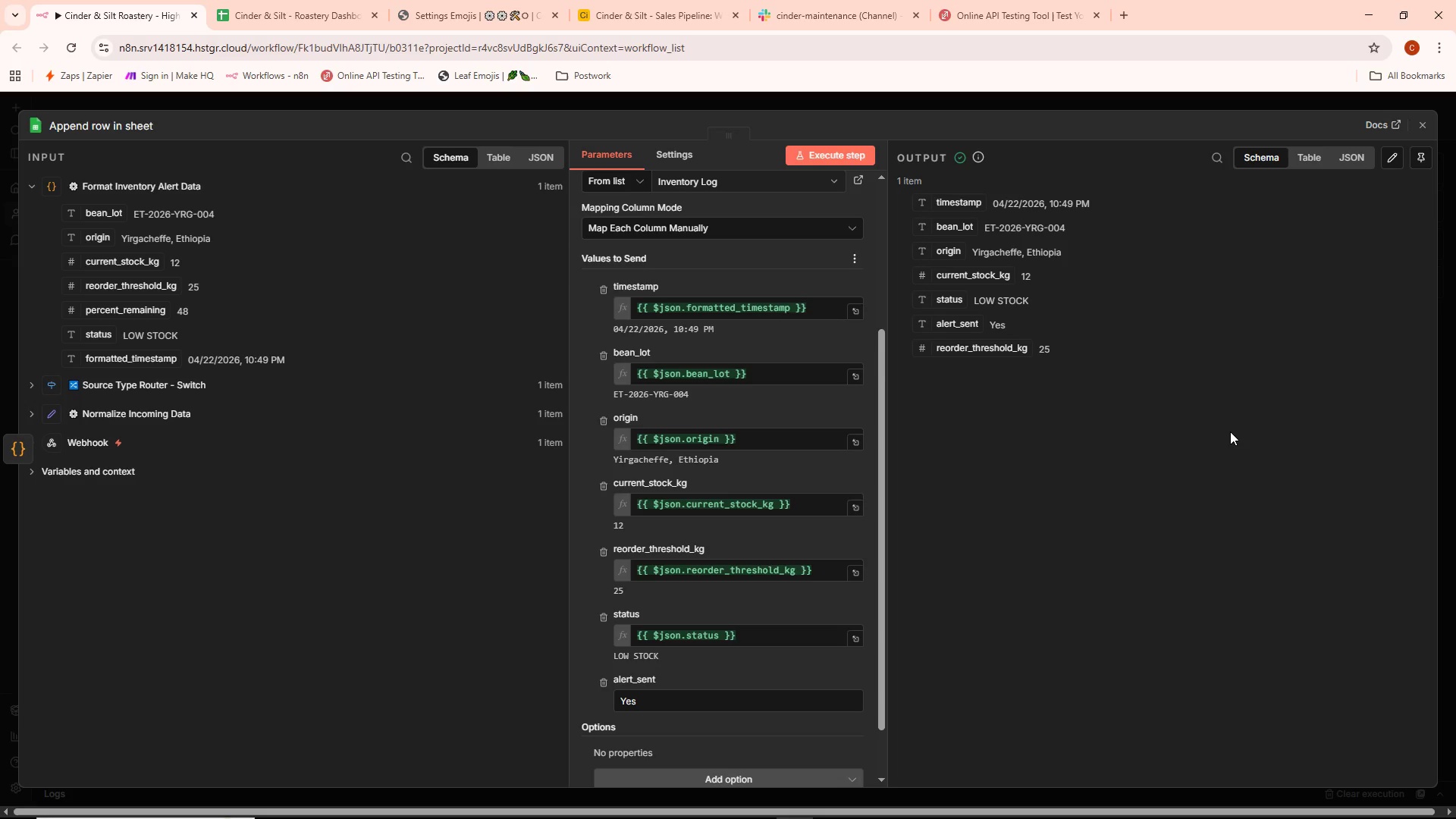 
left_click([460, 0])
 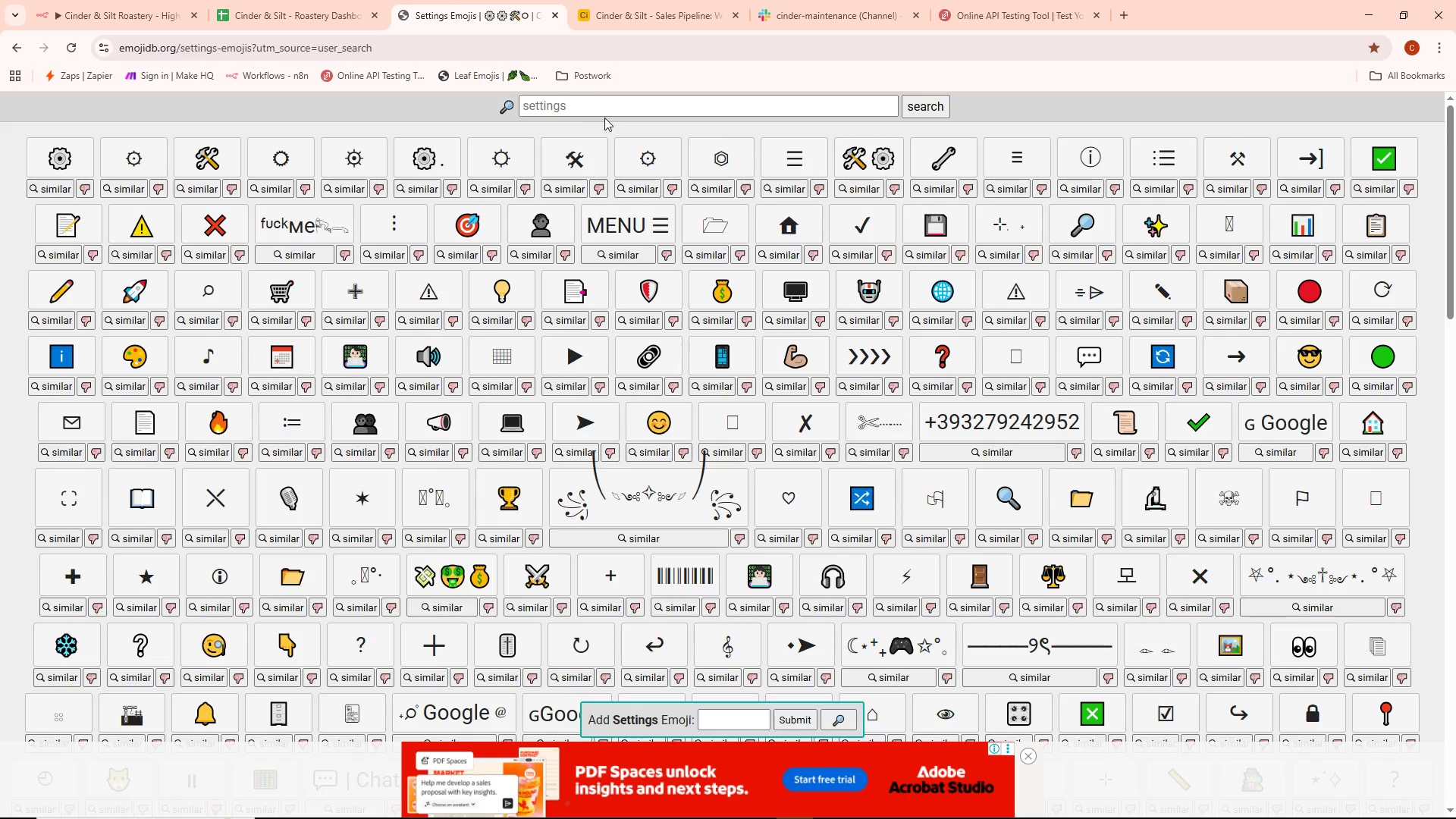 
left_click([603, 106])
 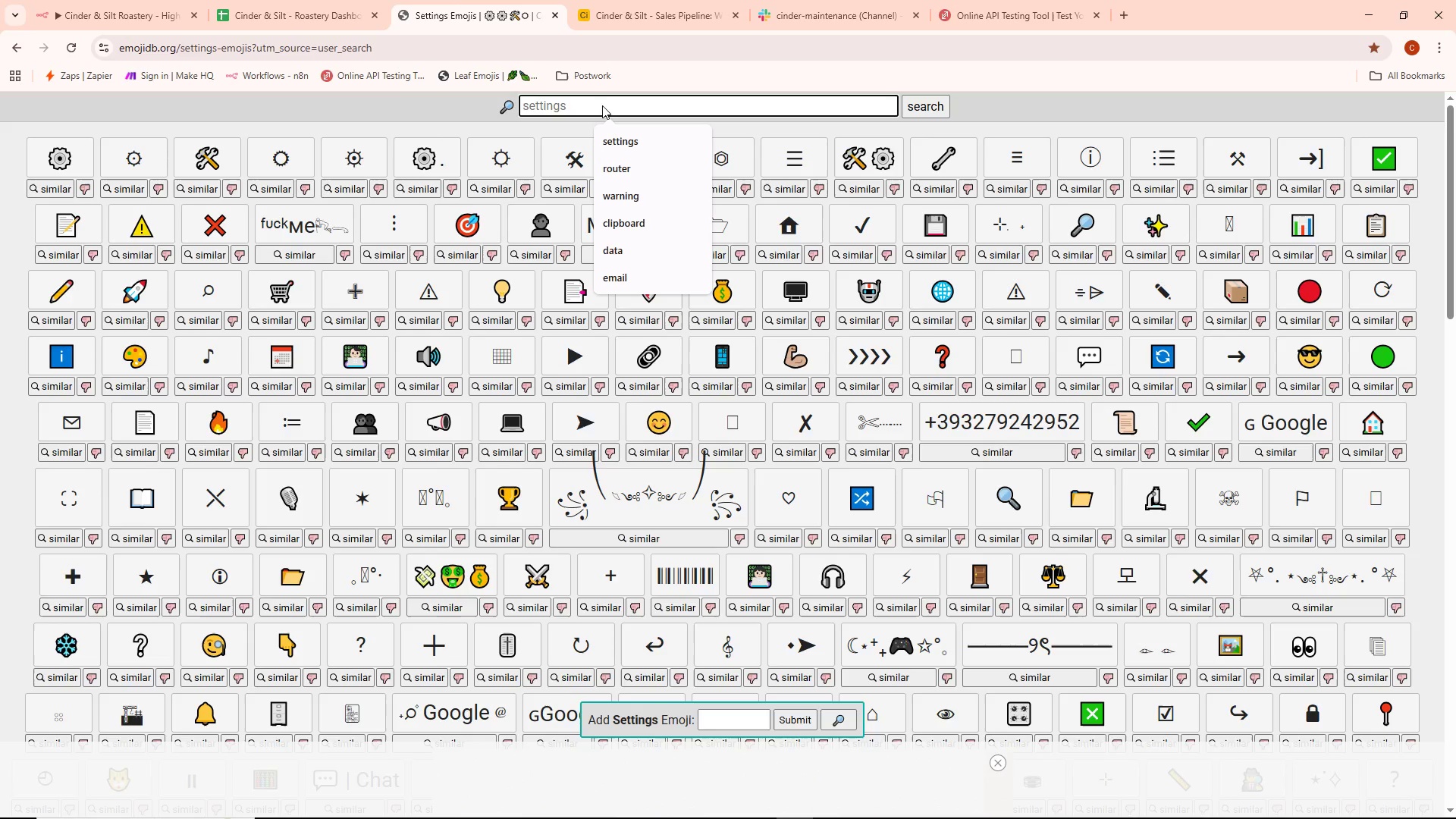 
type(data)
key(NumpadEnter)
 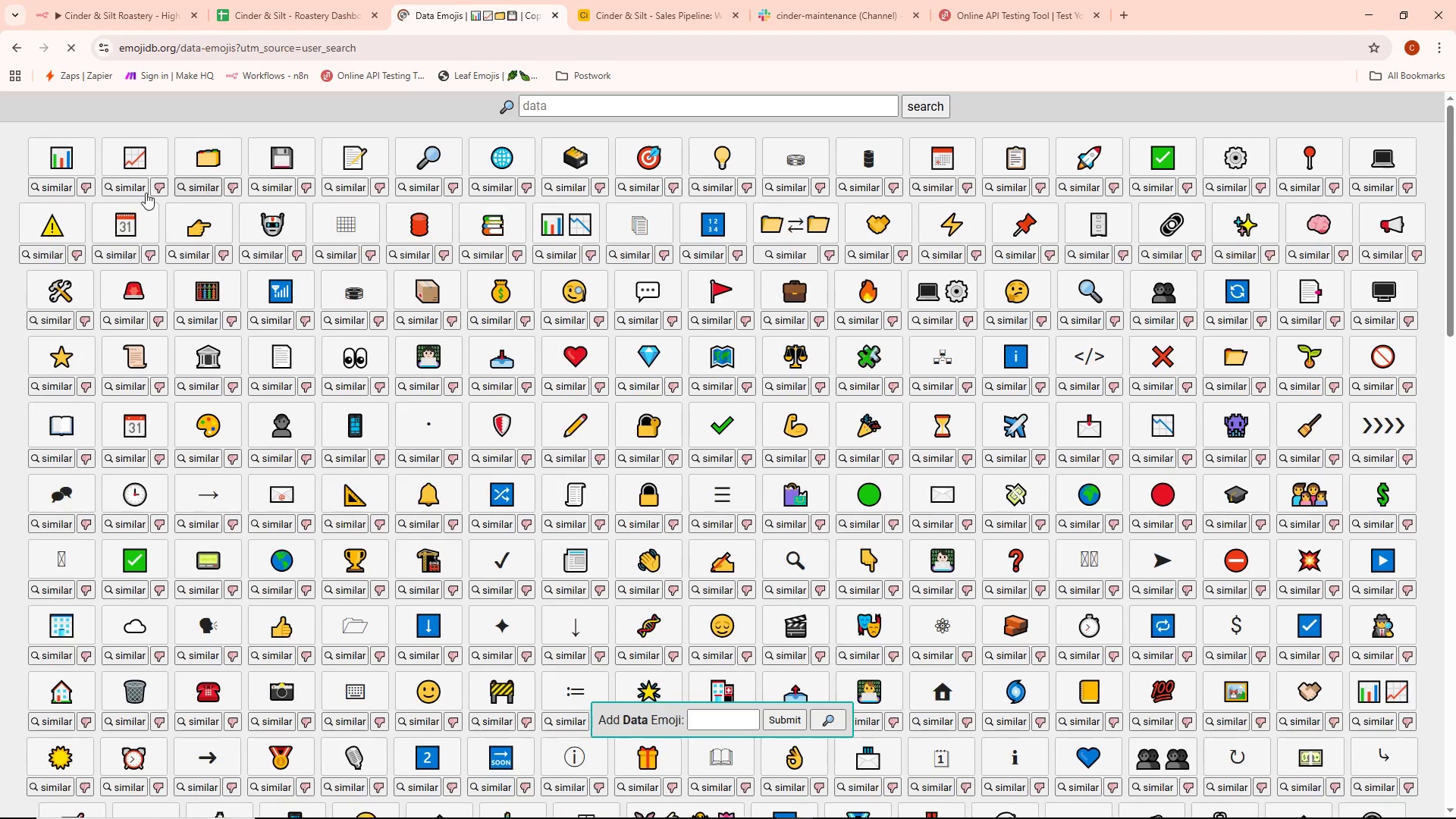 
left_click([54, 166])
 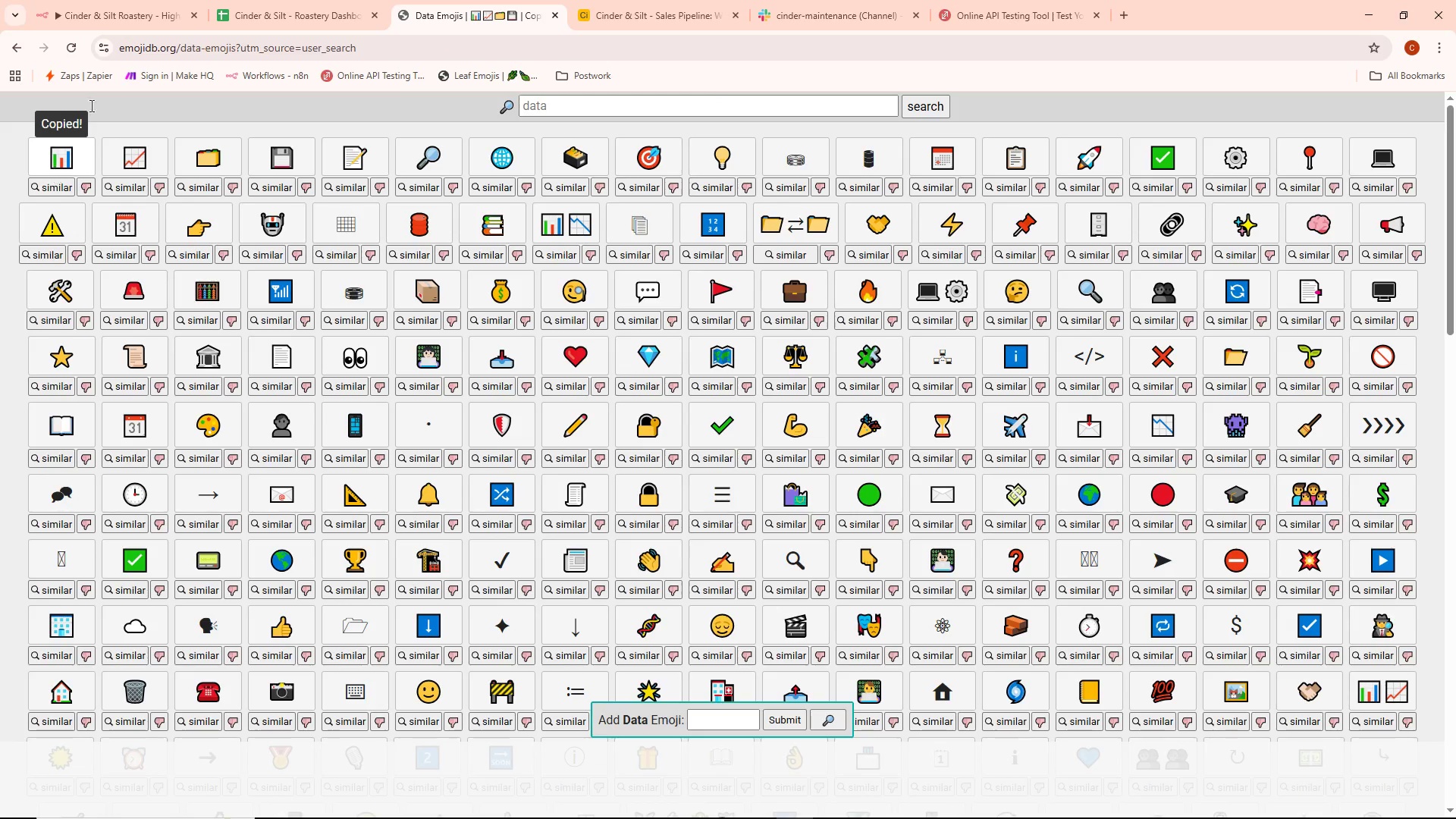 
left_click([128, 0])
 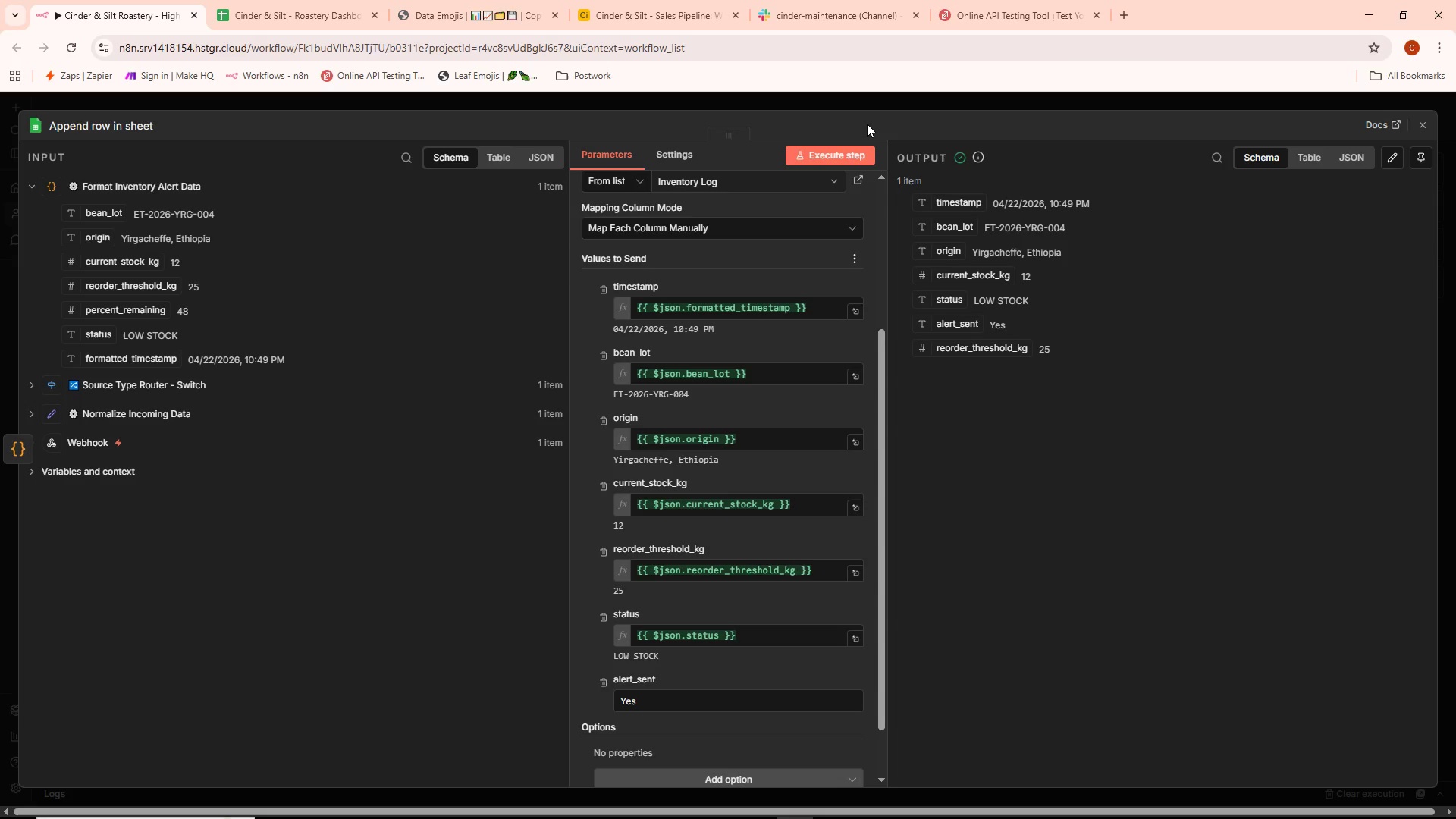 
double_click([871, 107])
 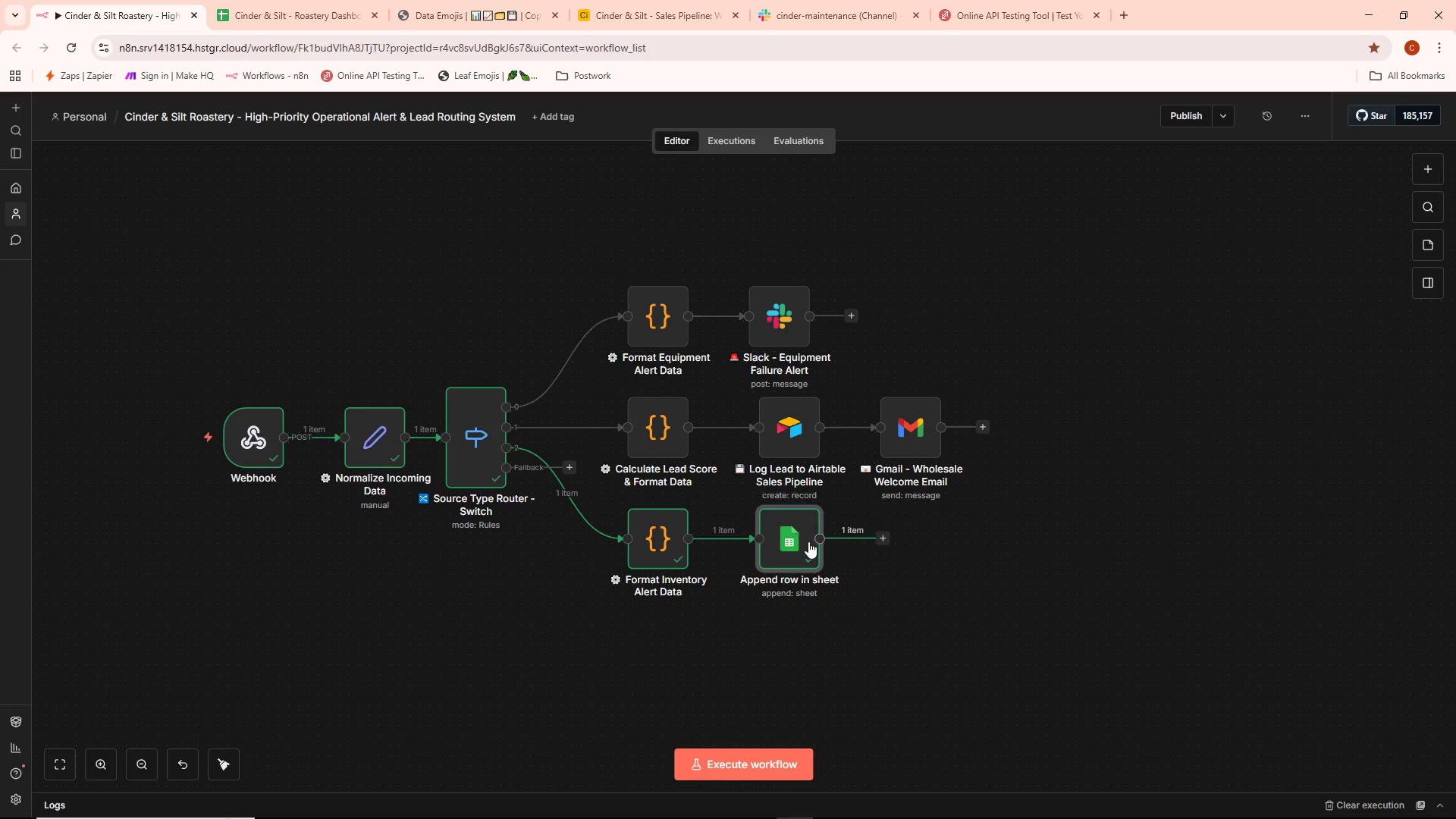 
right_click([785, 544])
 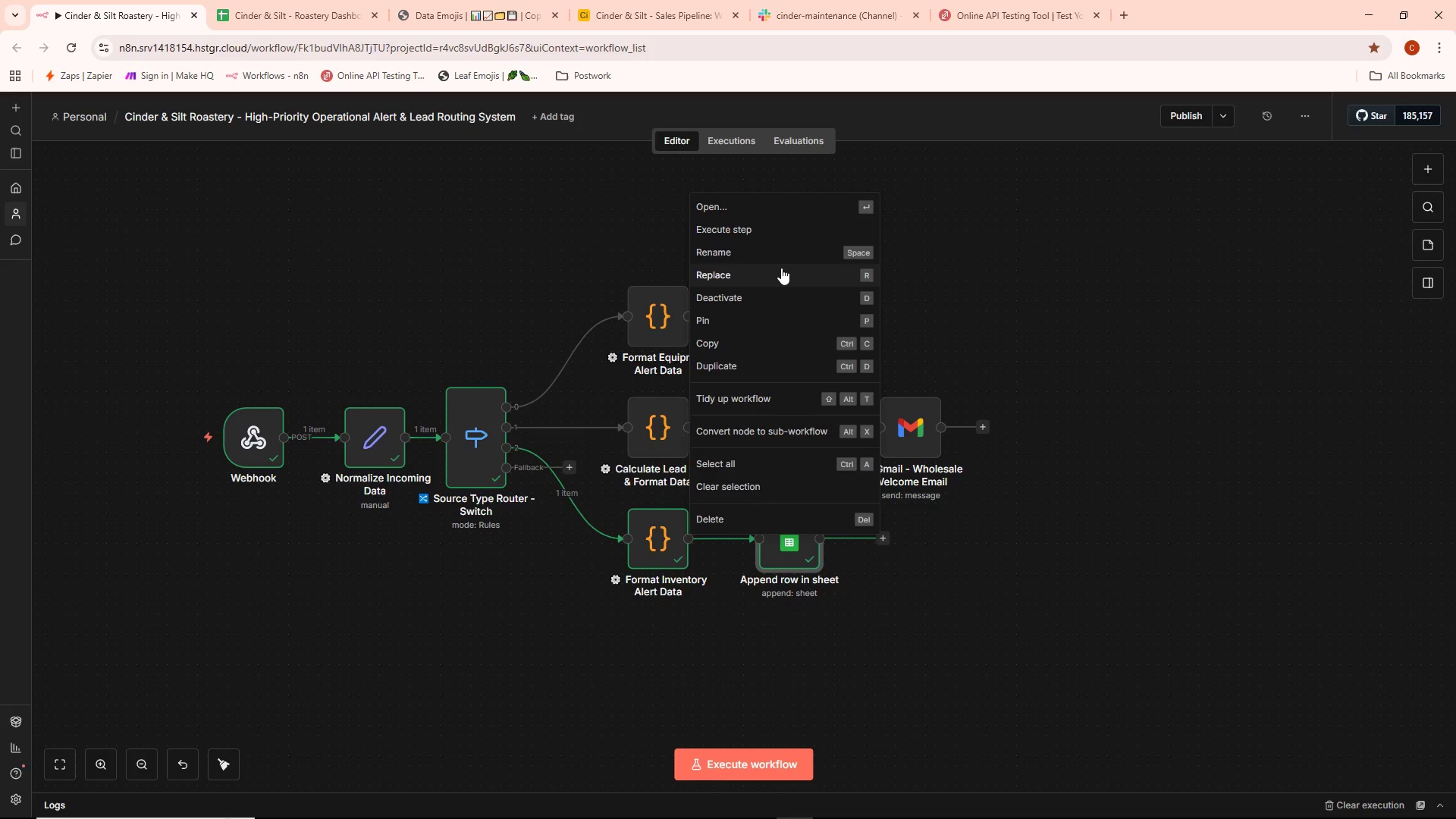 
left_click([774, 250])
 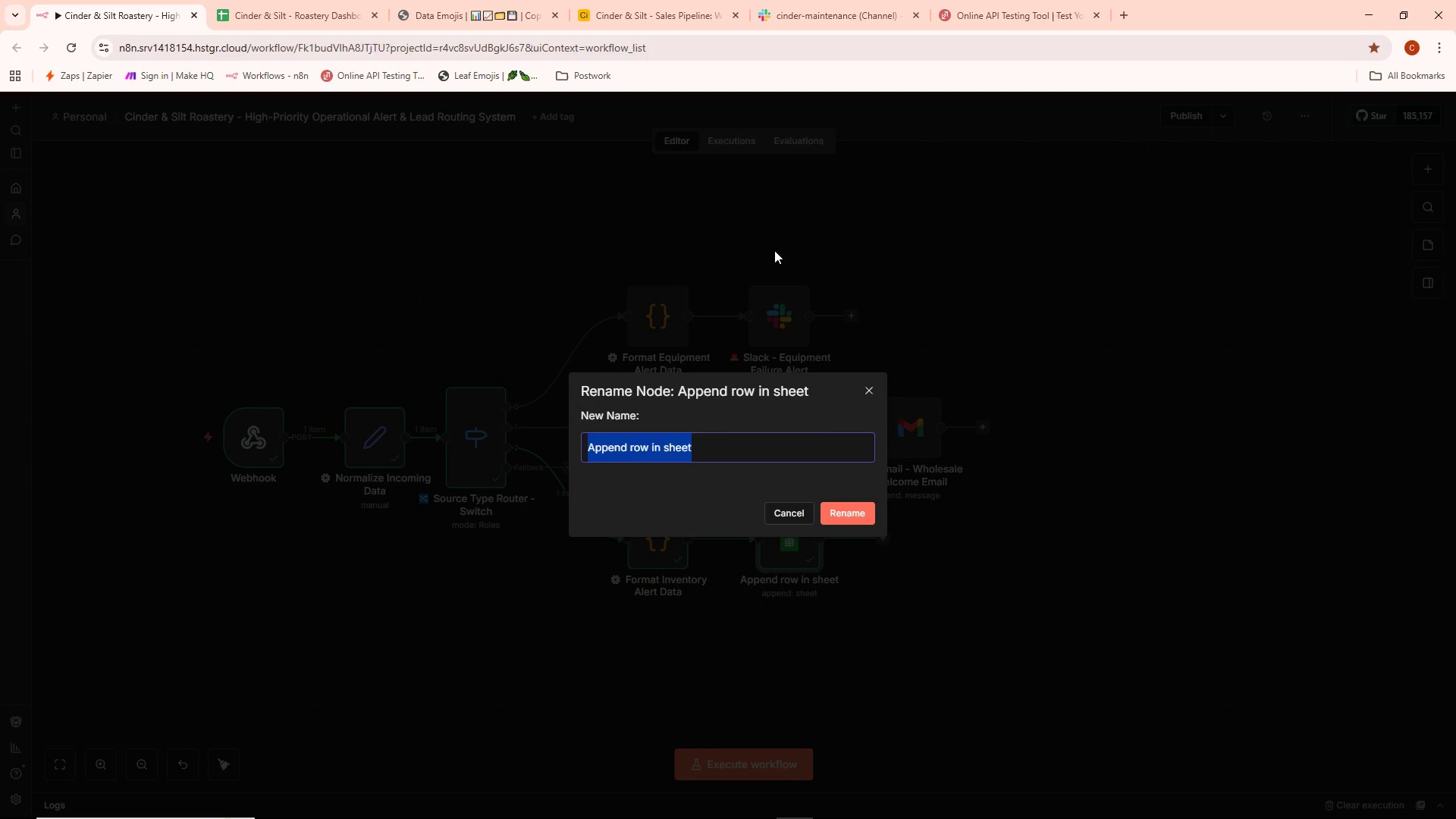 
key(Backspace)
 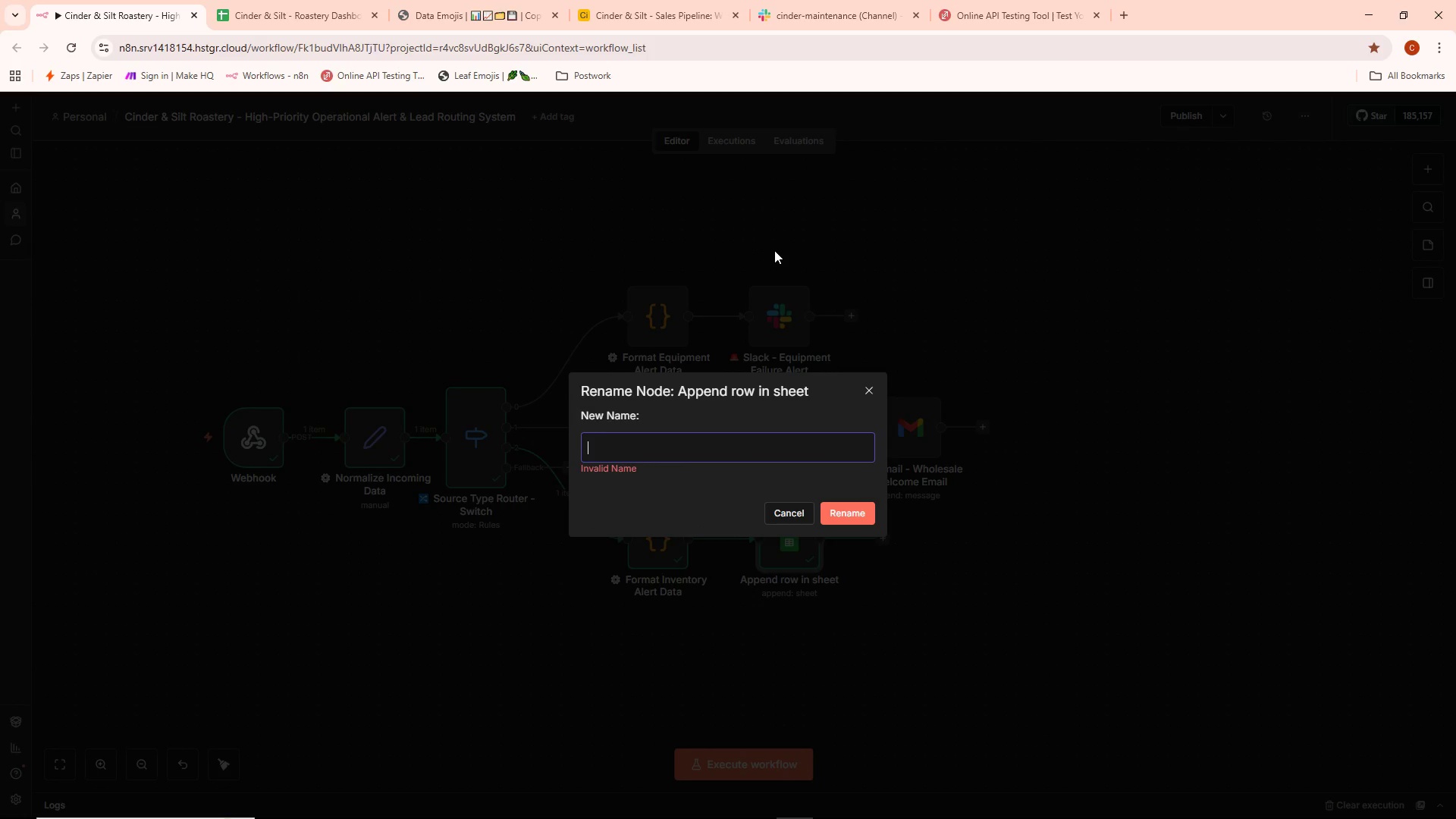 
key(Control+ControlLeft)
 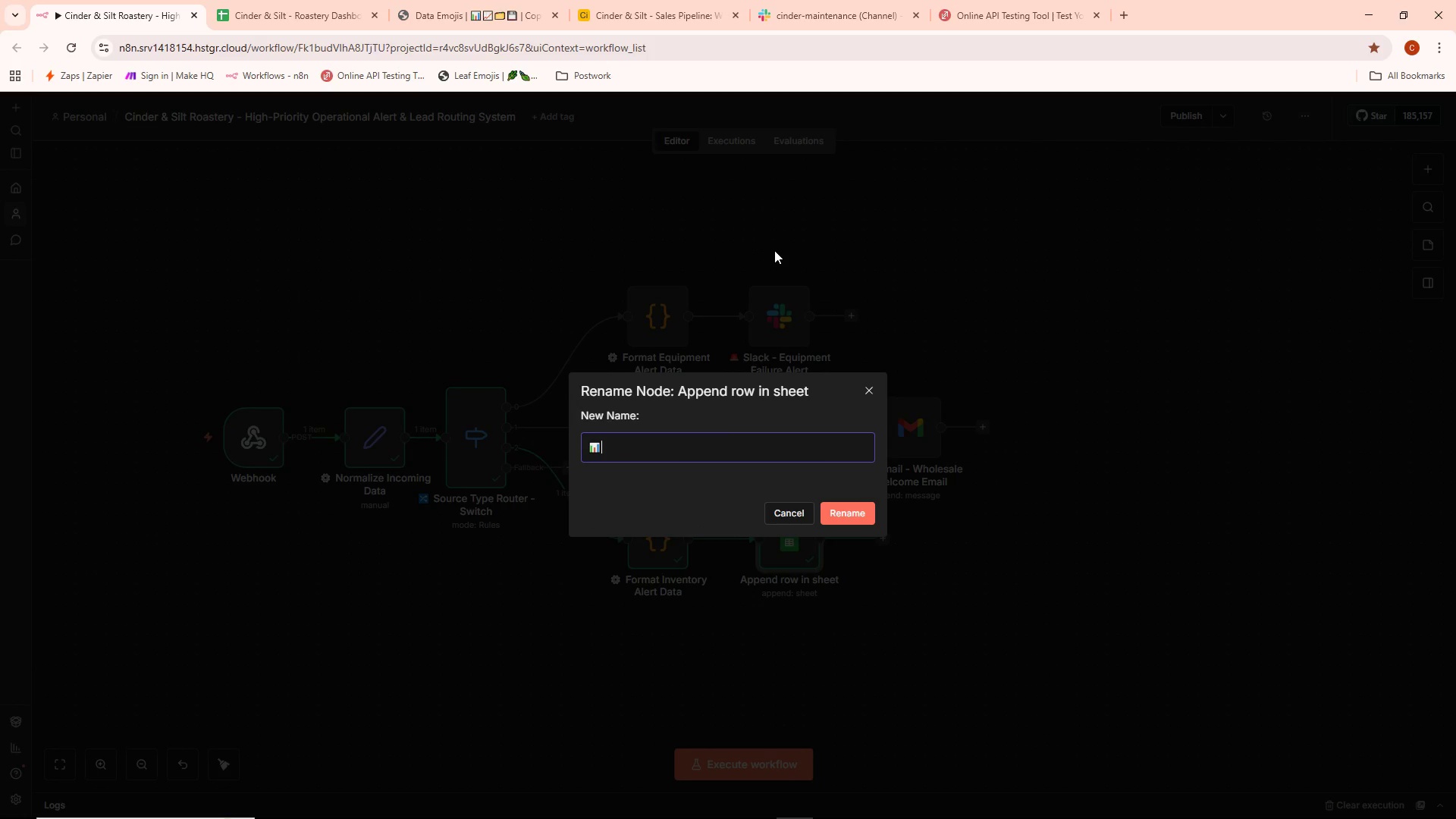 
key(Control+V)
 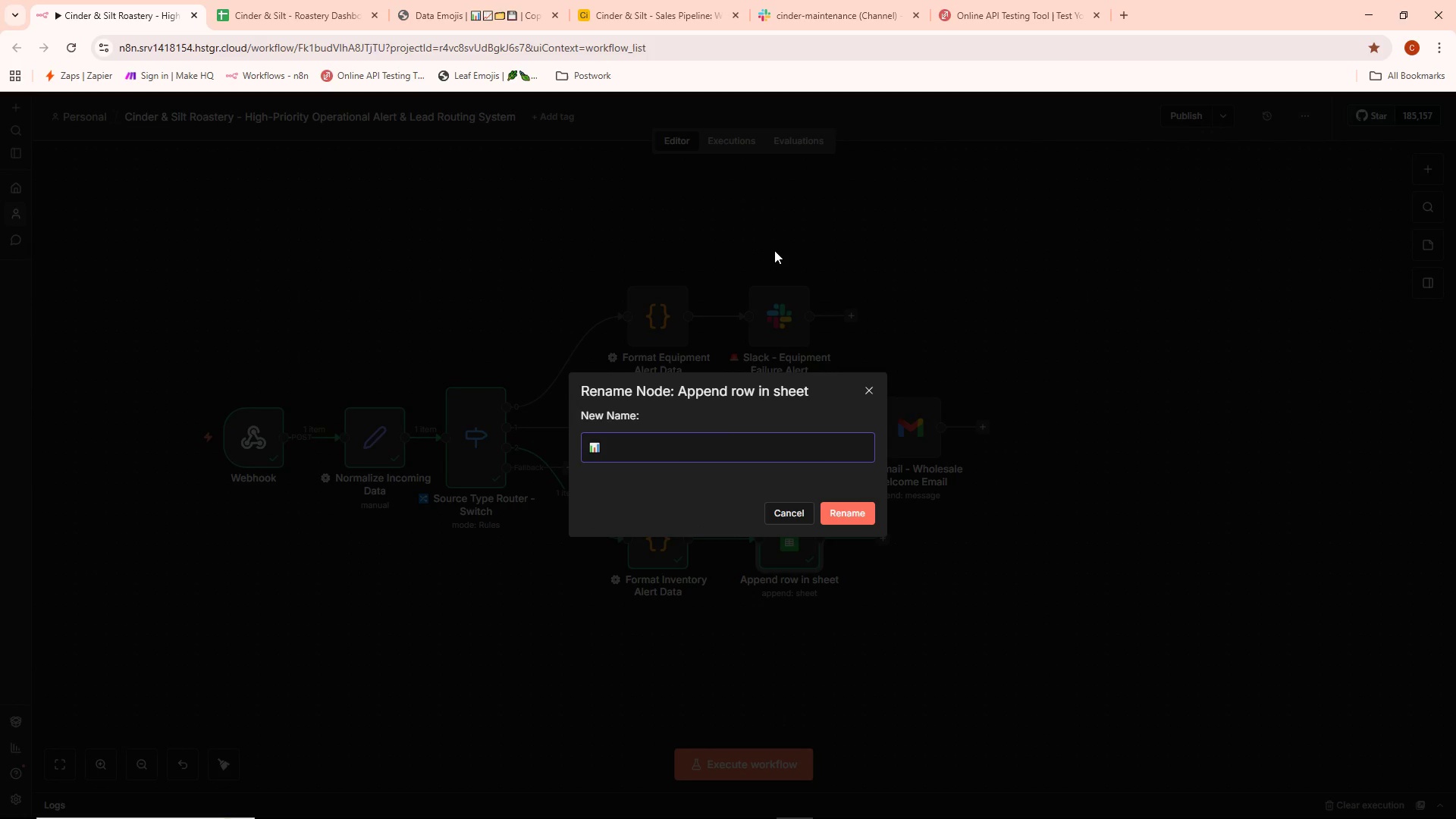 
type( Update Roastery)
 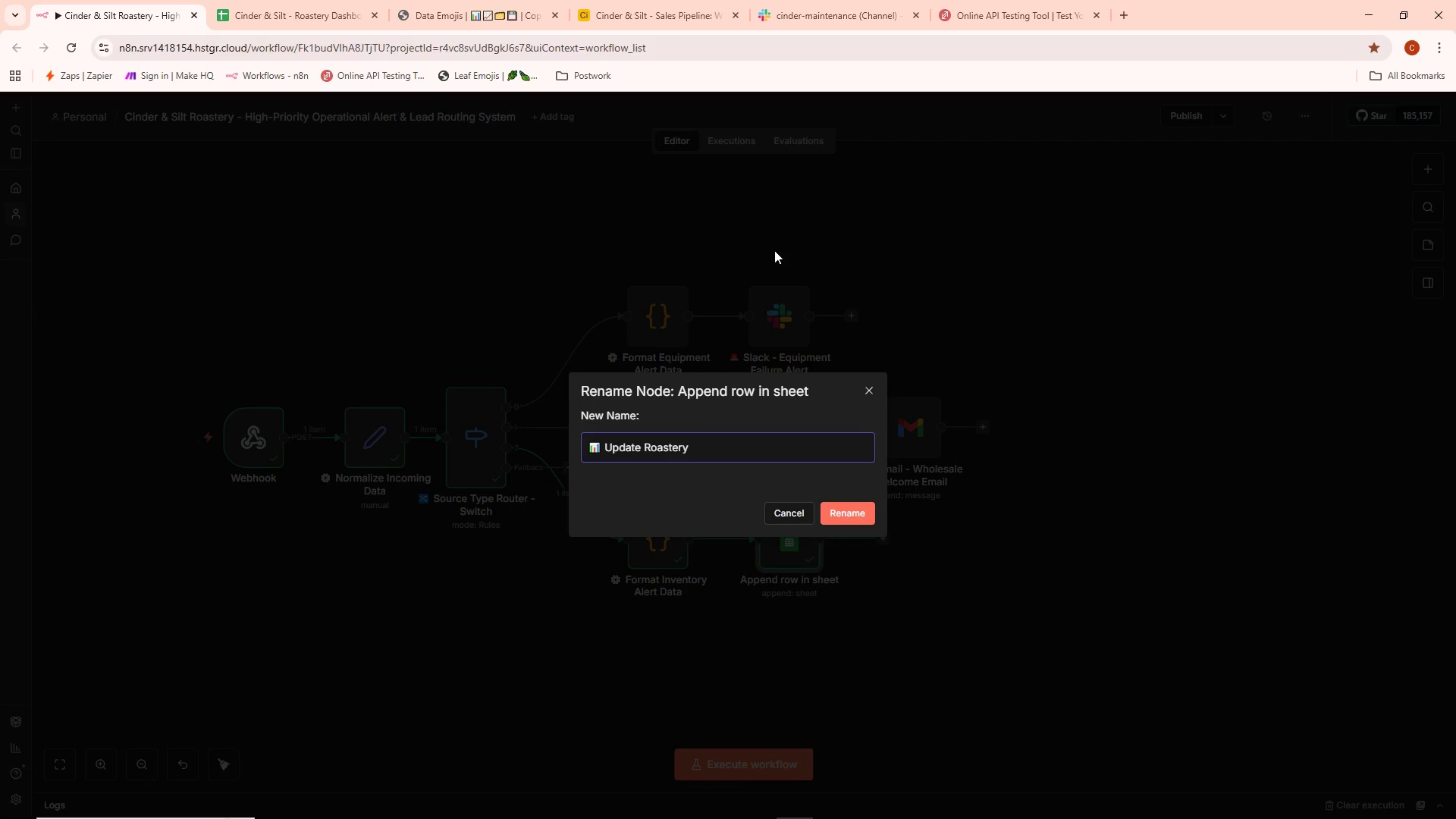 
wait(7.92)
 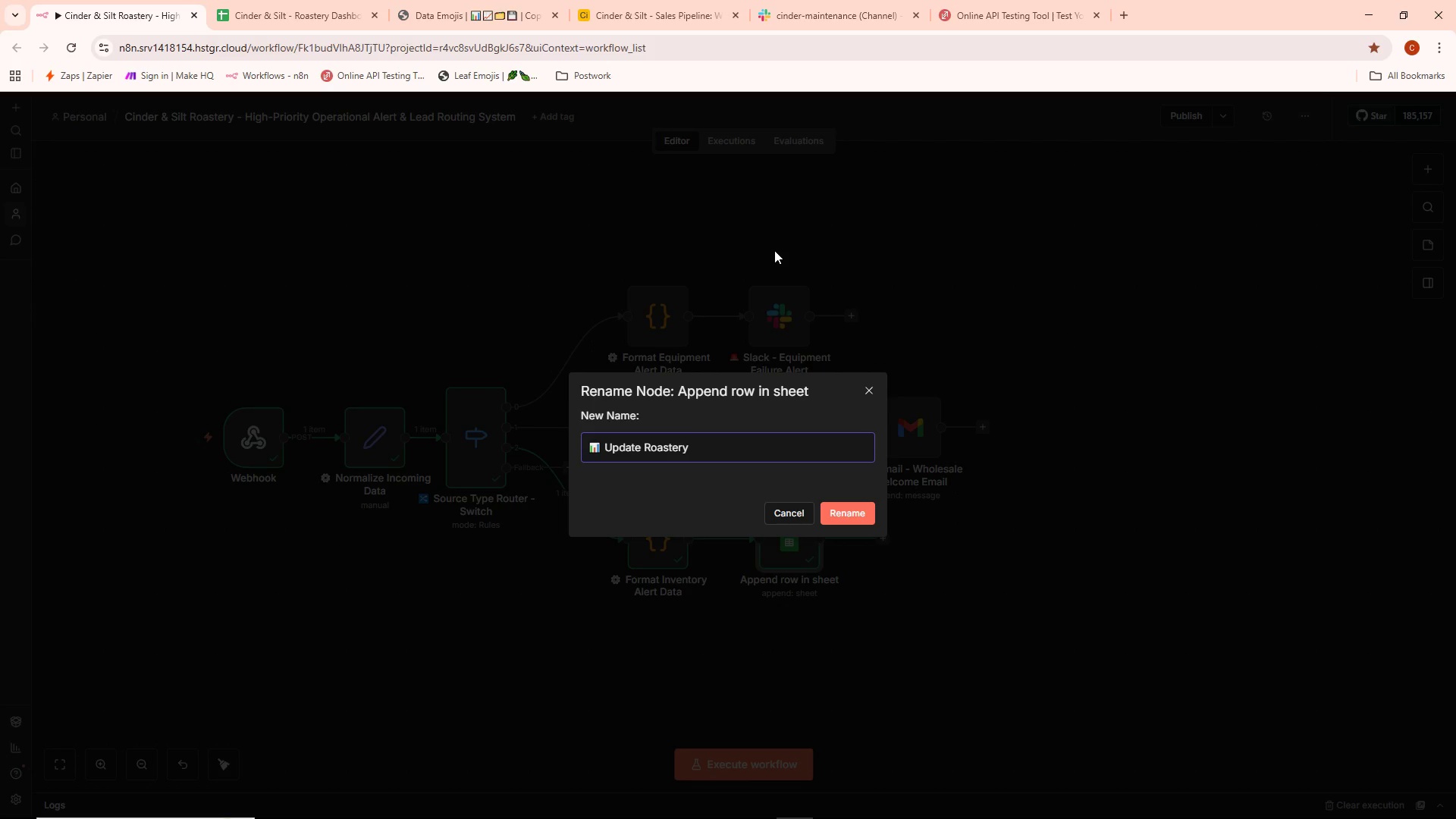 
type( Dashboard - Inventory)
 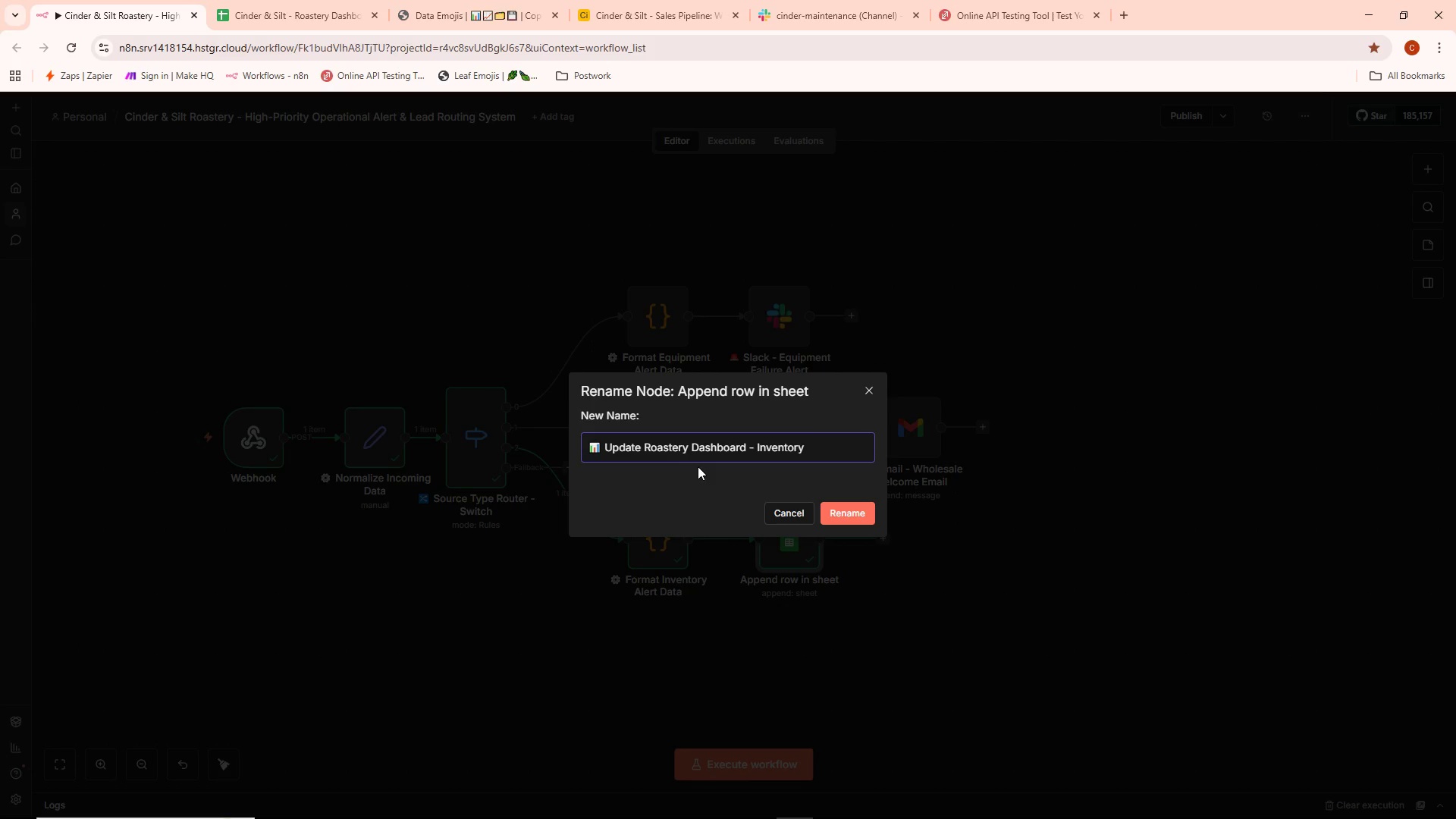 
wait(12.19)
 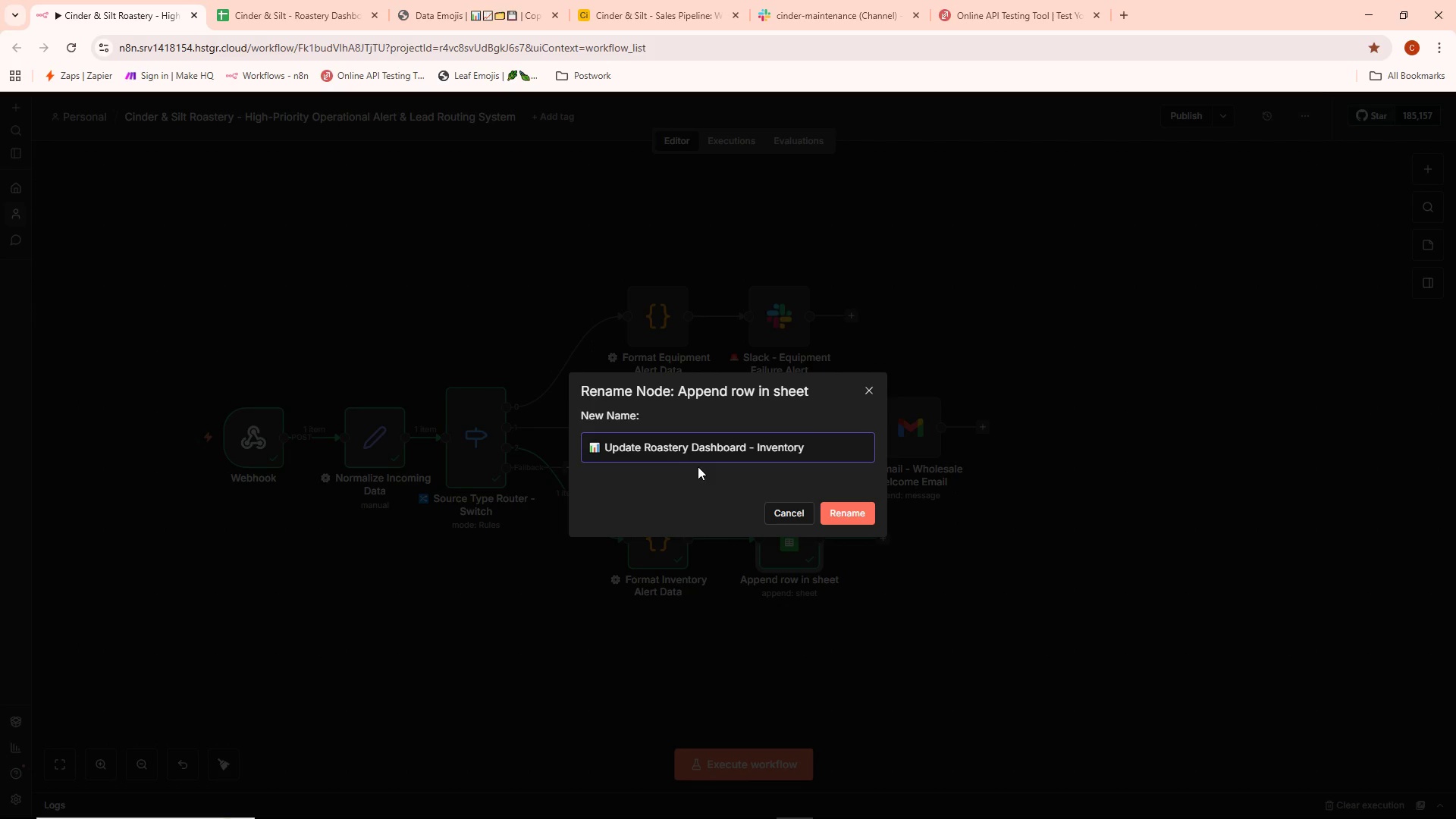 
left_click([849, 513])
 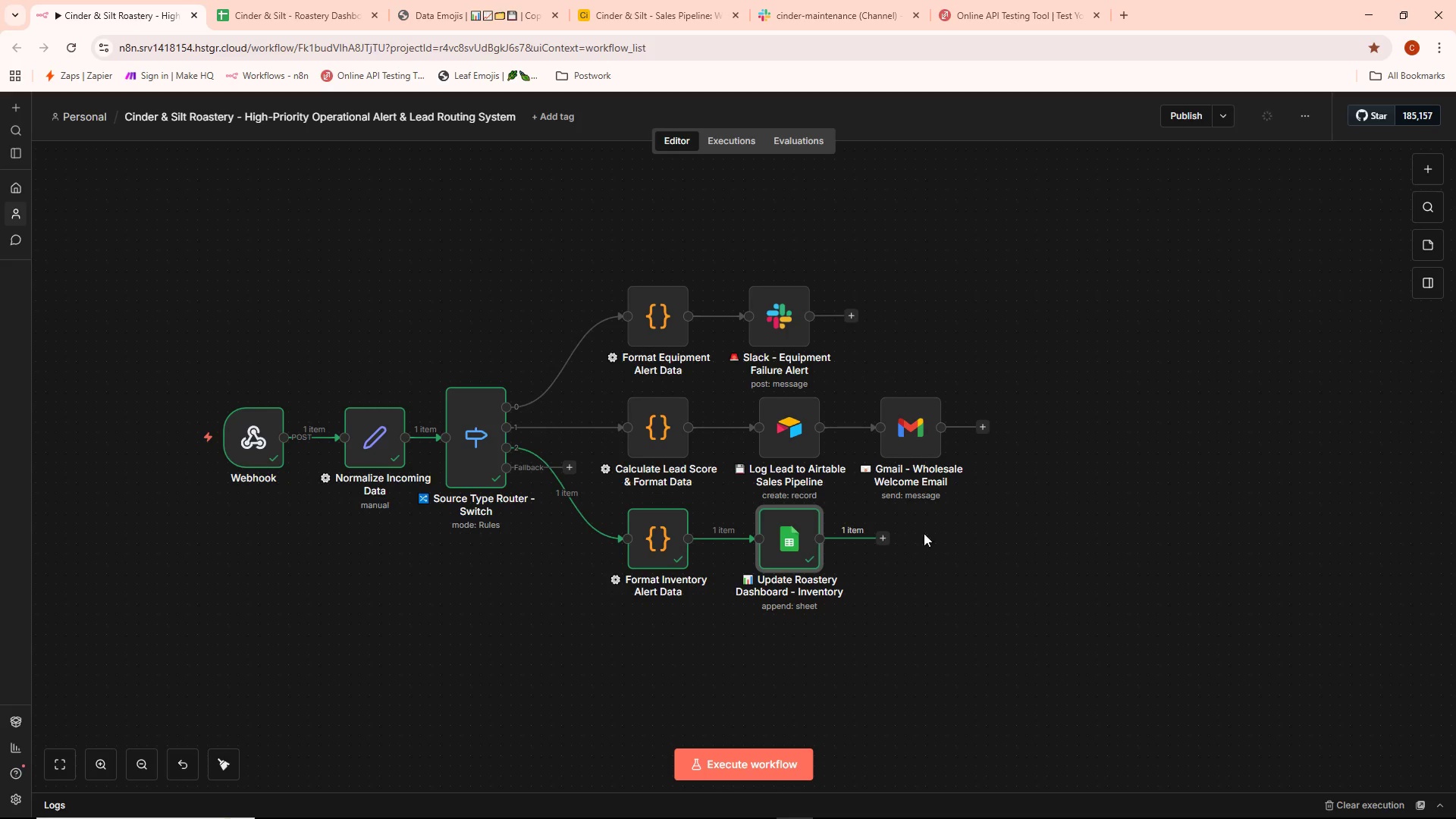 
left_click([885, 535])
 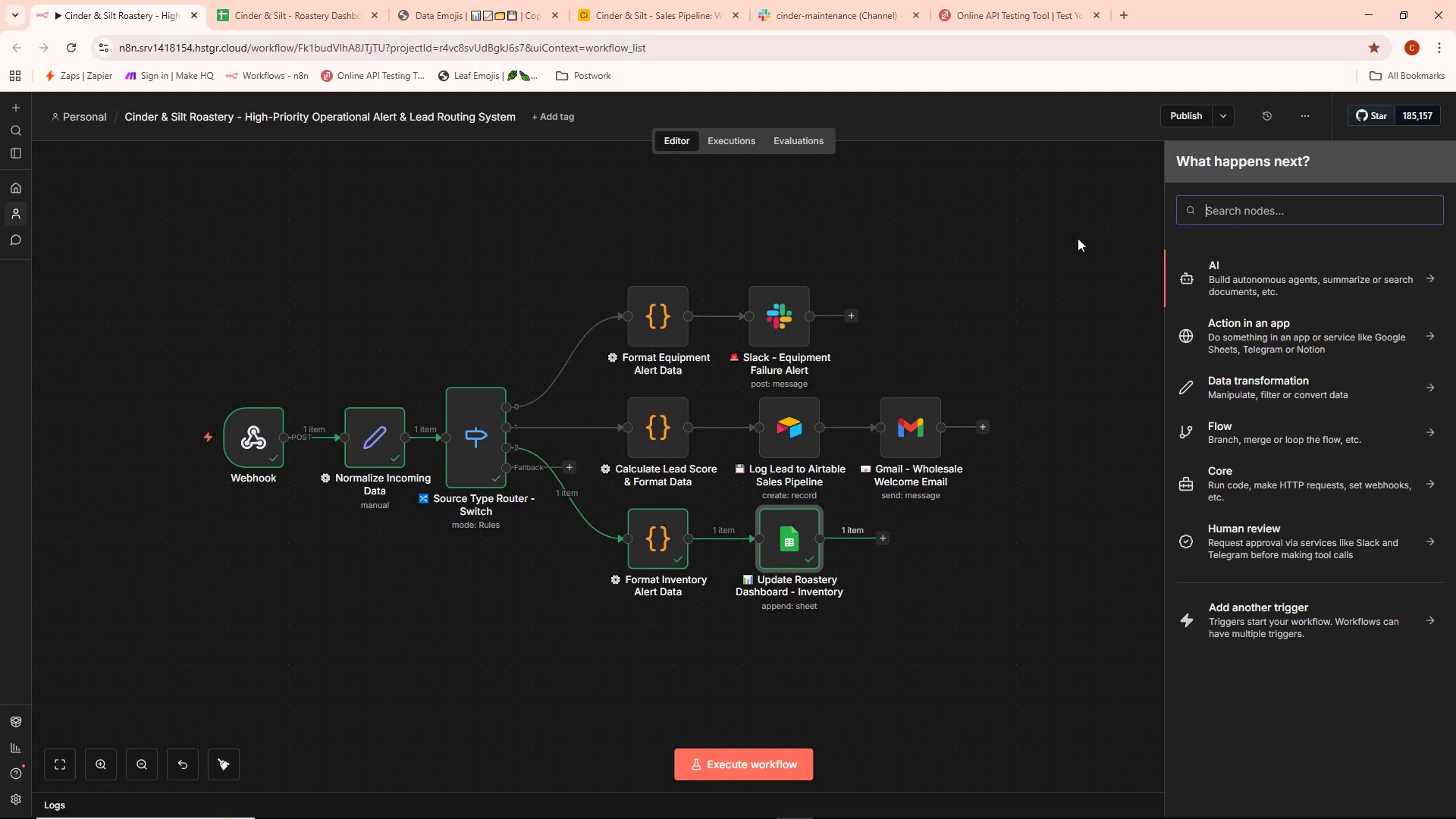 
key(S)
 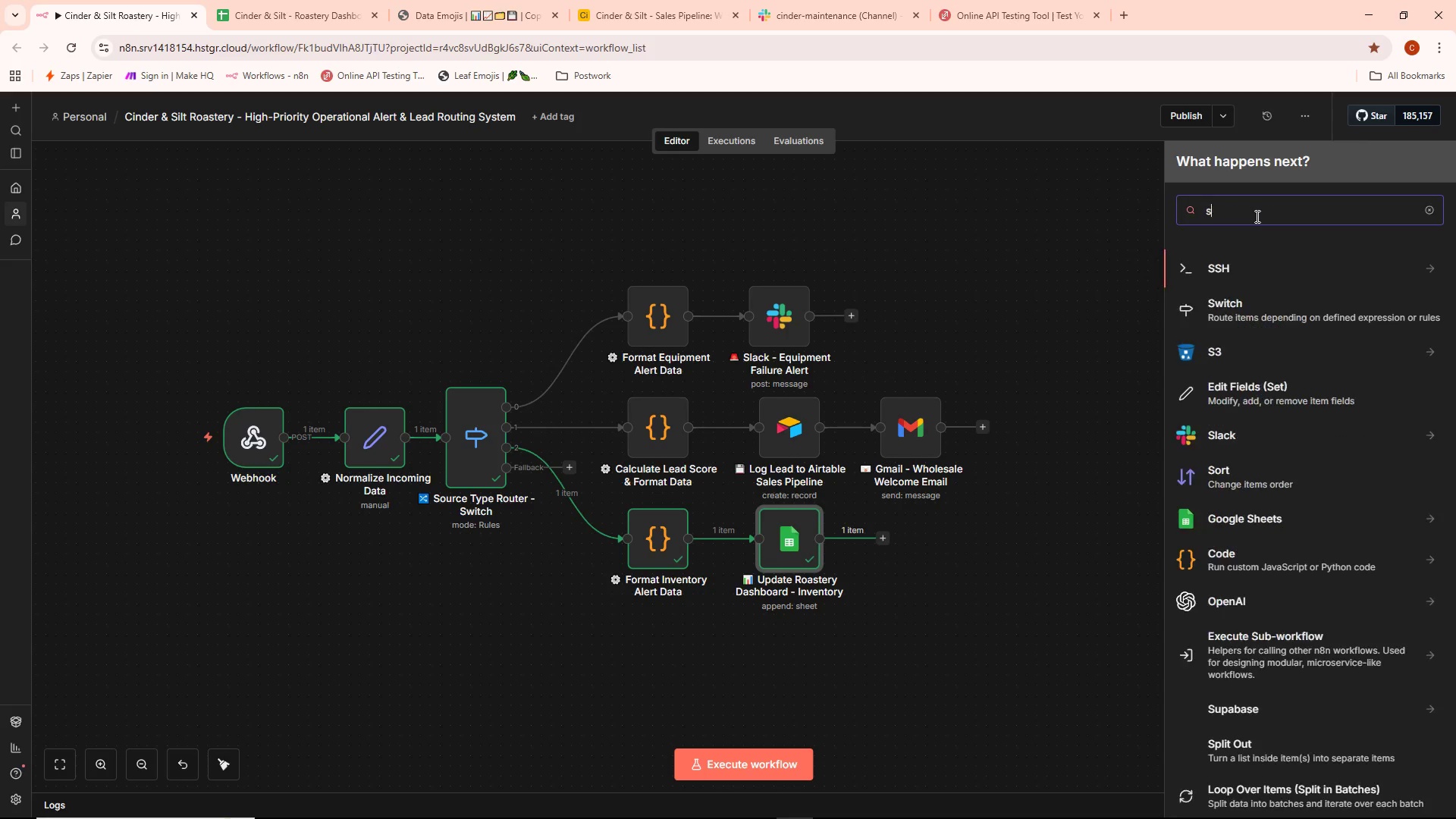 
left_click([1256, 216])
 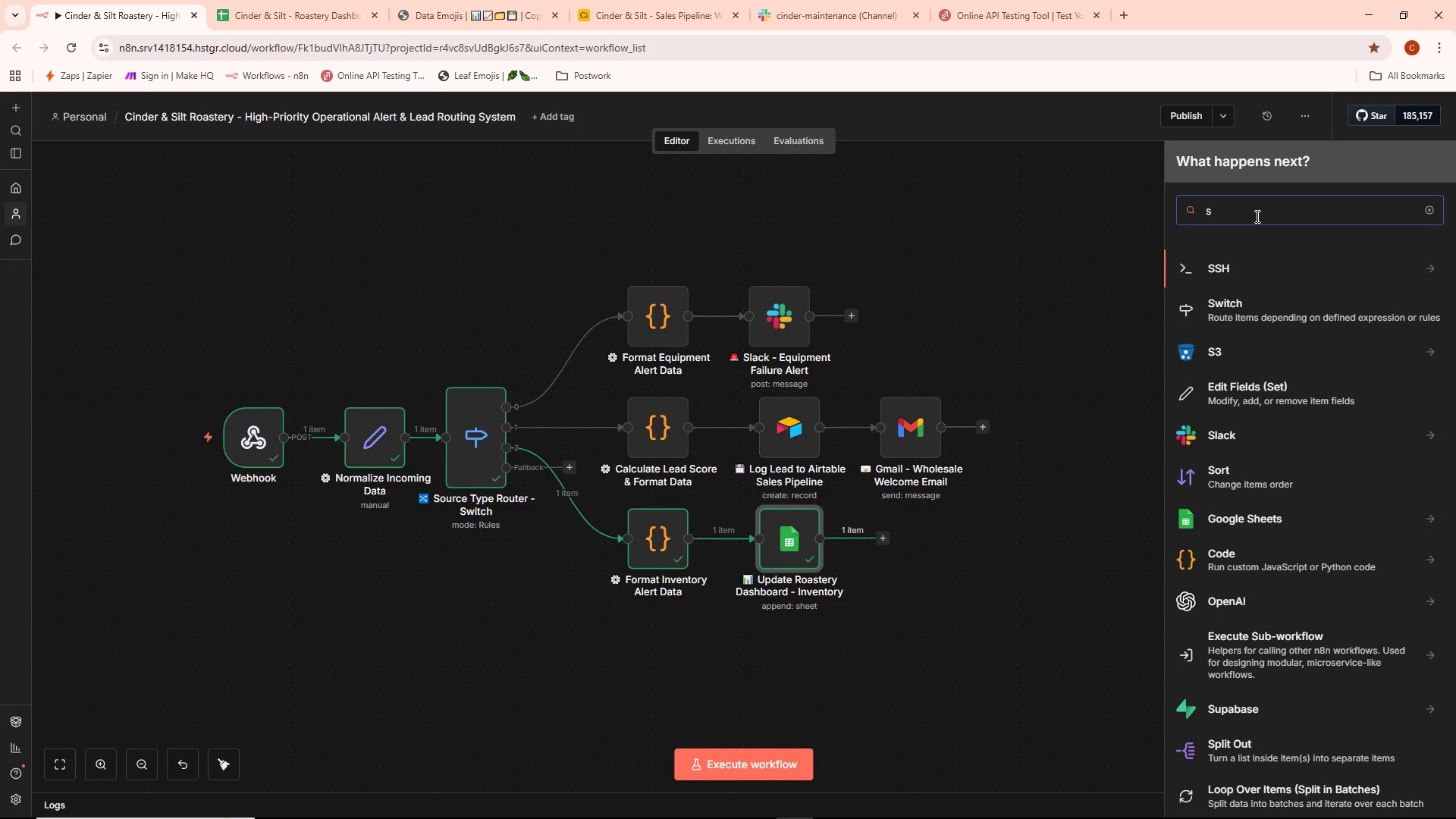 
type(lack)
 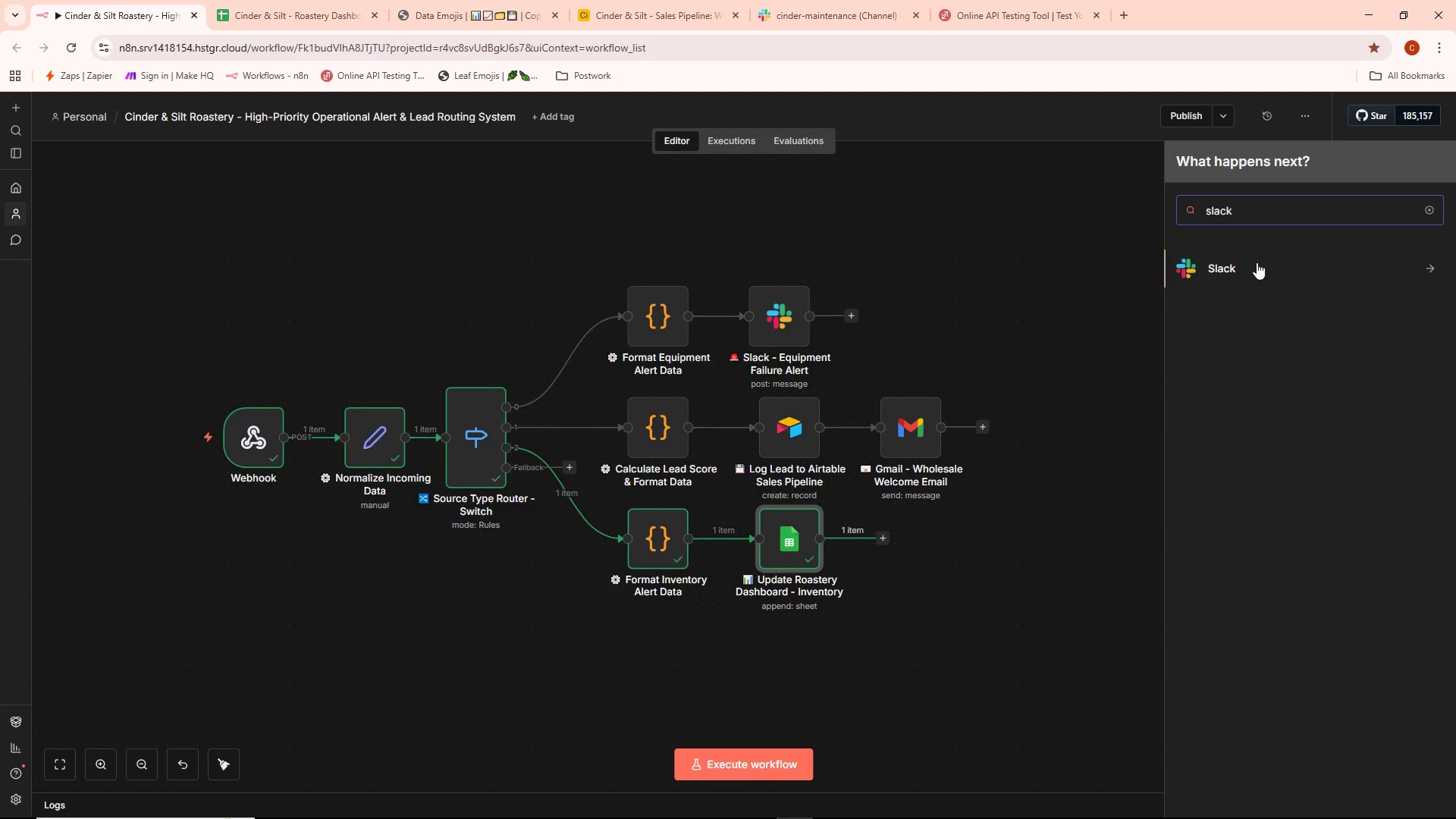 
left_click([1254, 268])
 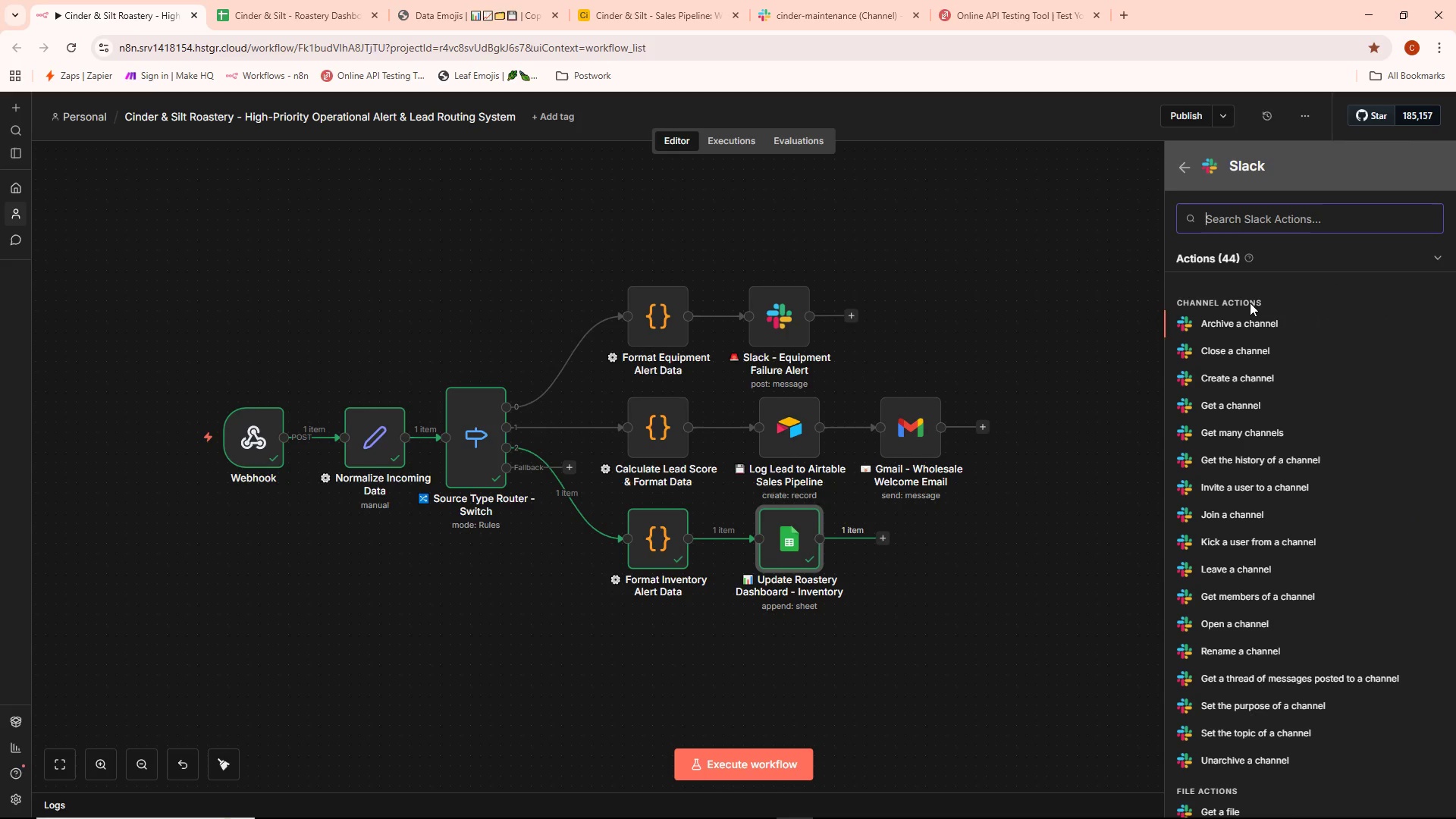 
type(se)
 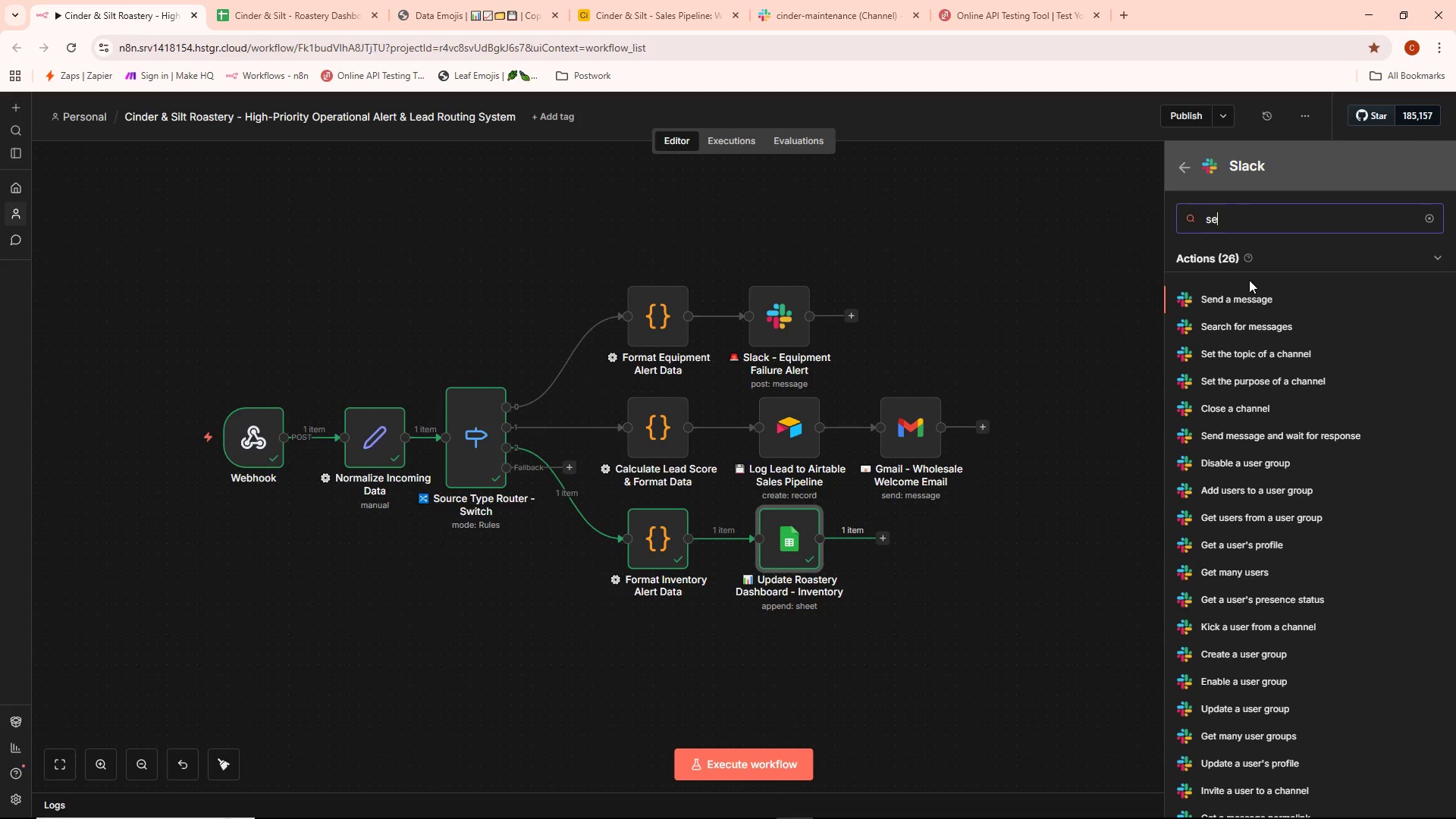 
left_click([1247, 290])
 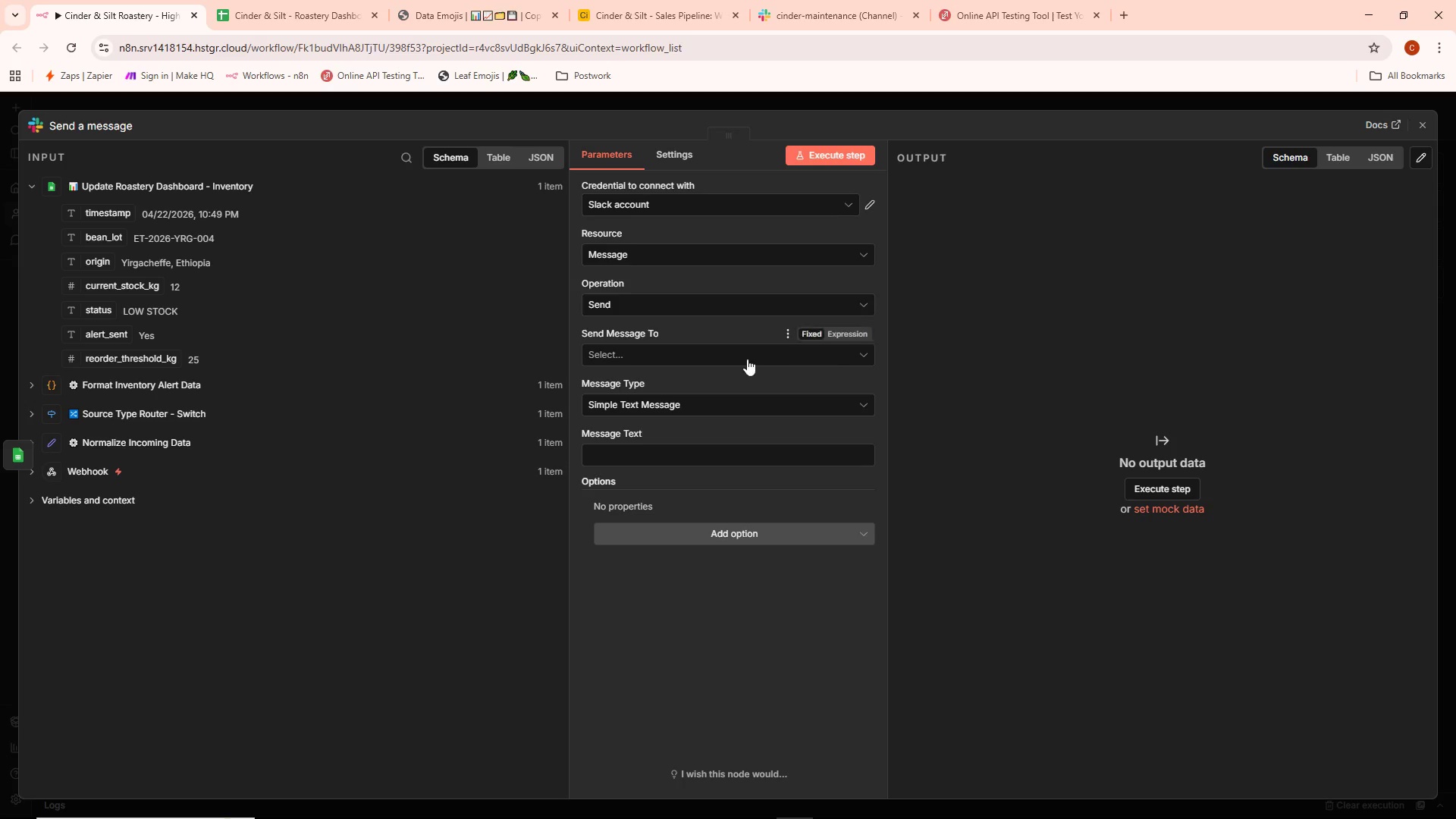 
left_click([667, 351])
 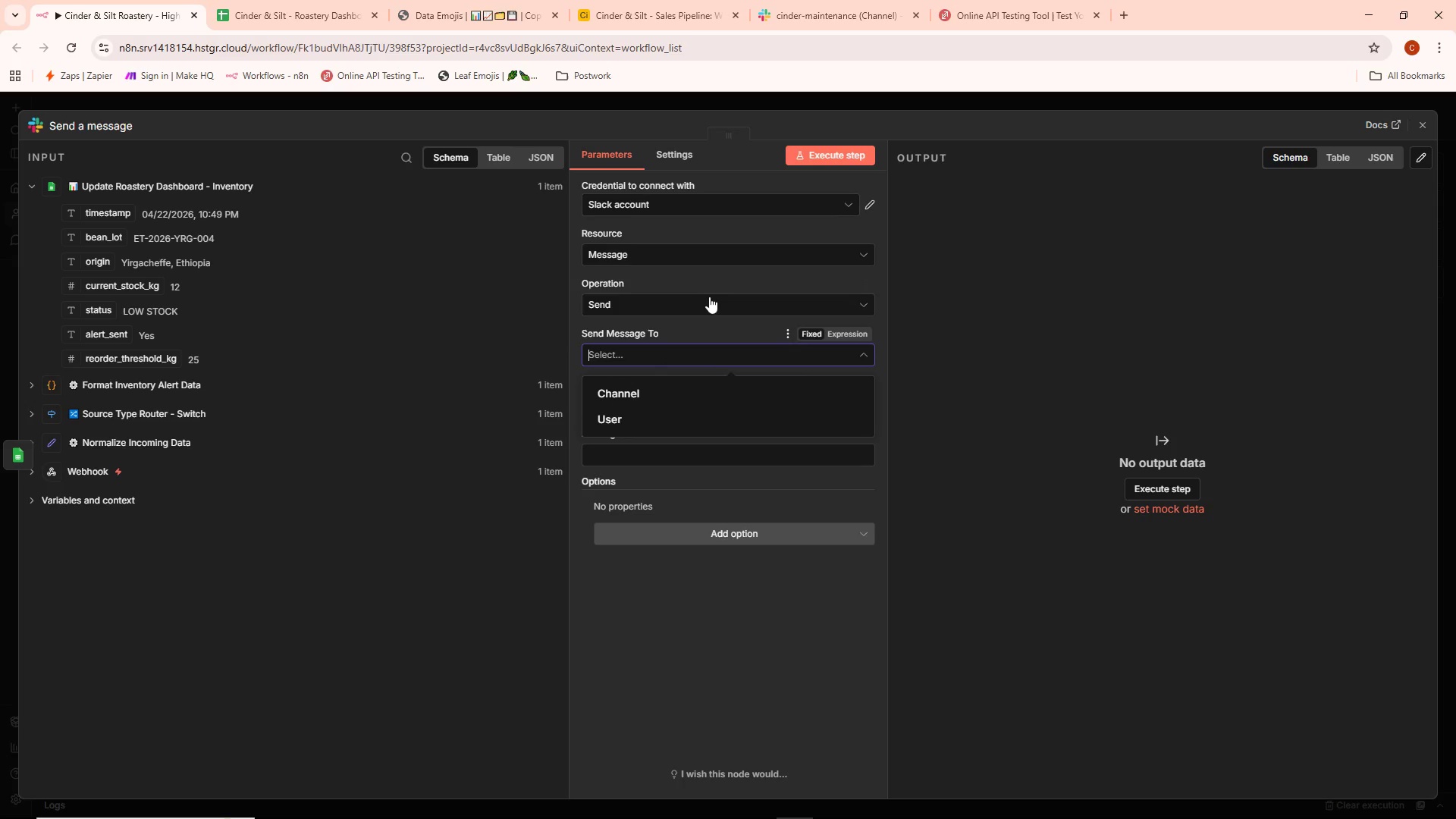 
left_click([654, 392])
 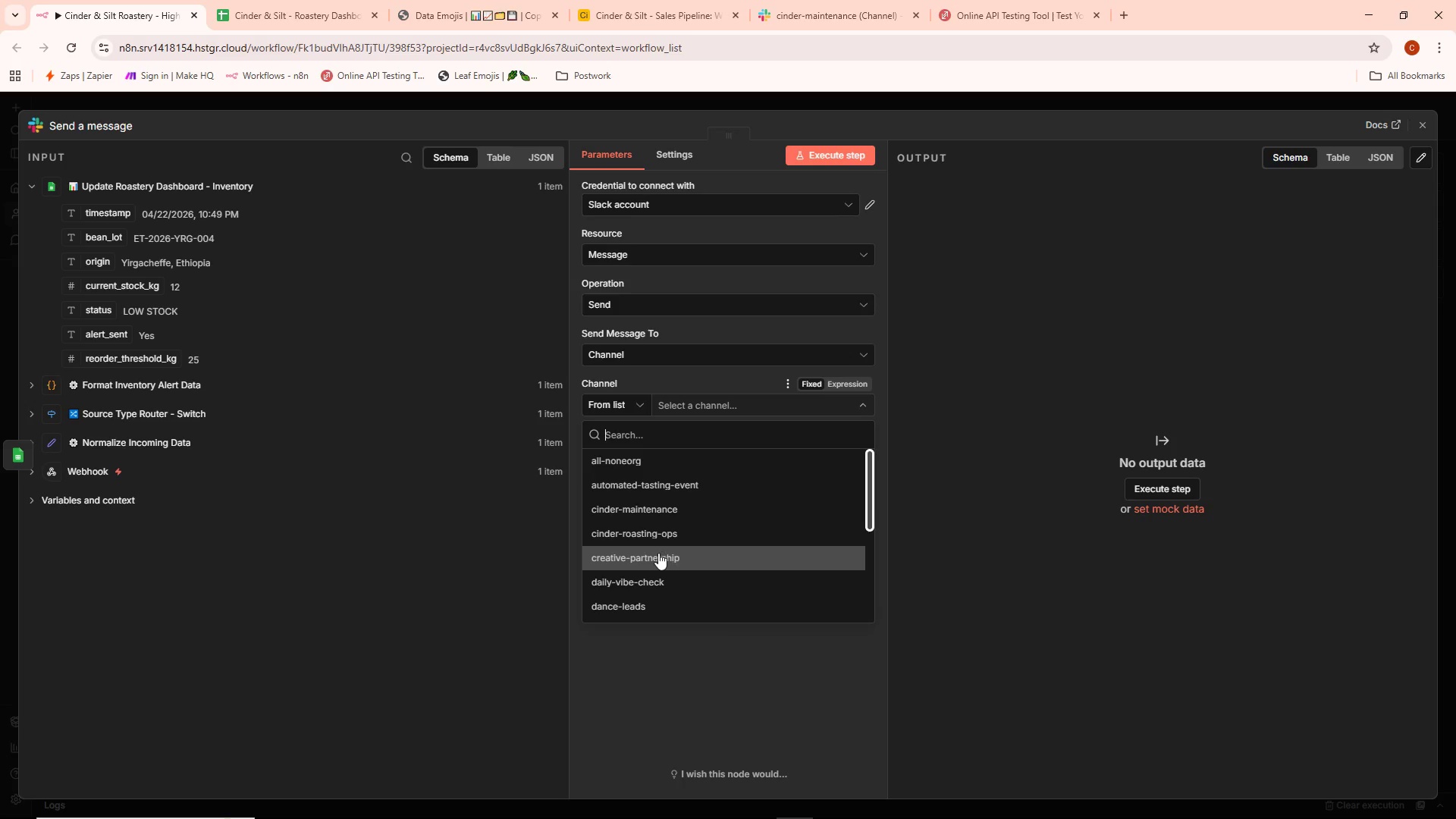 
wait(7.34)
 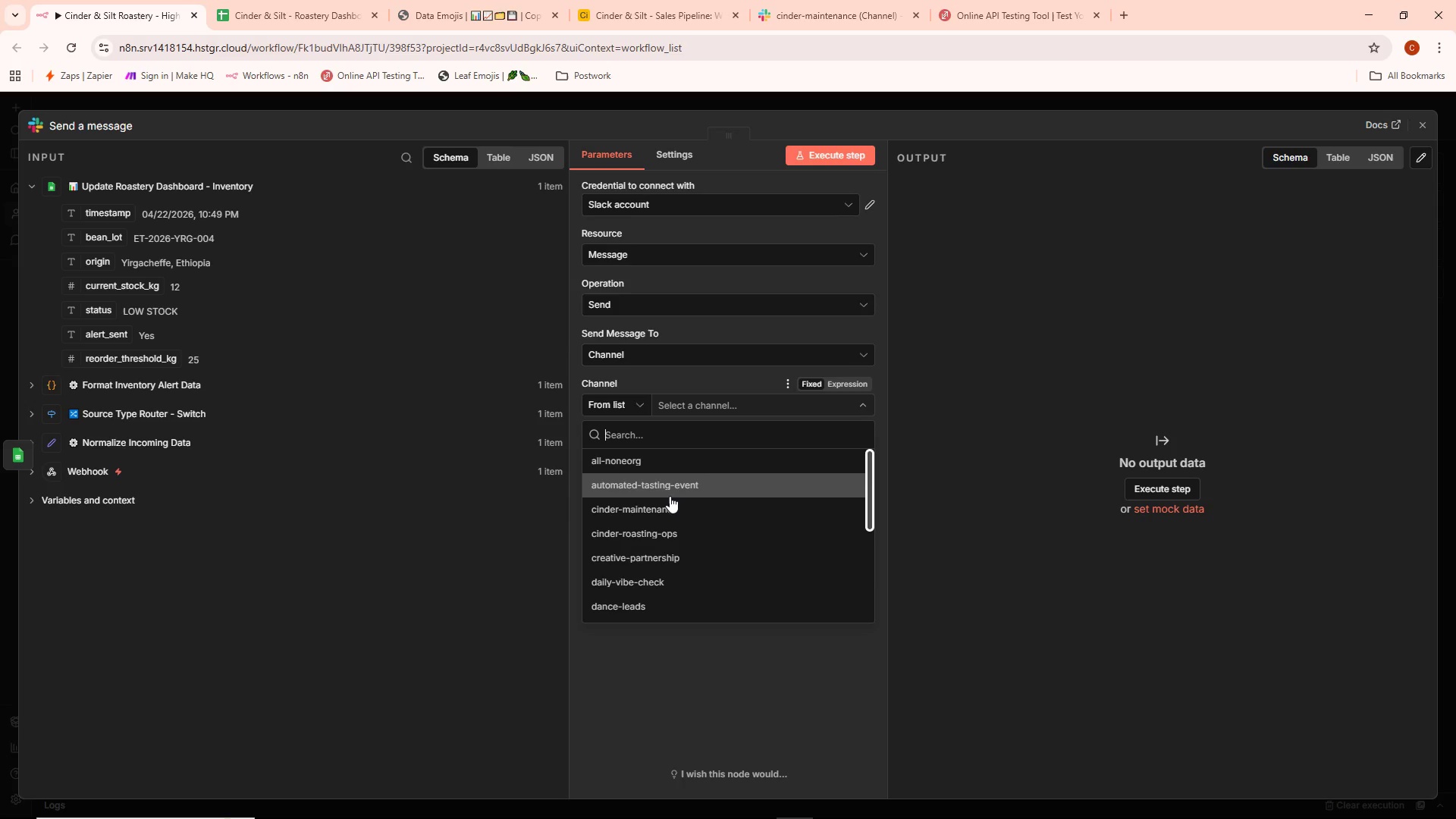 
left_click([668, 532])
 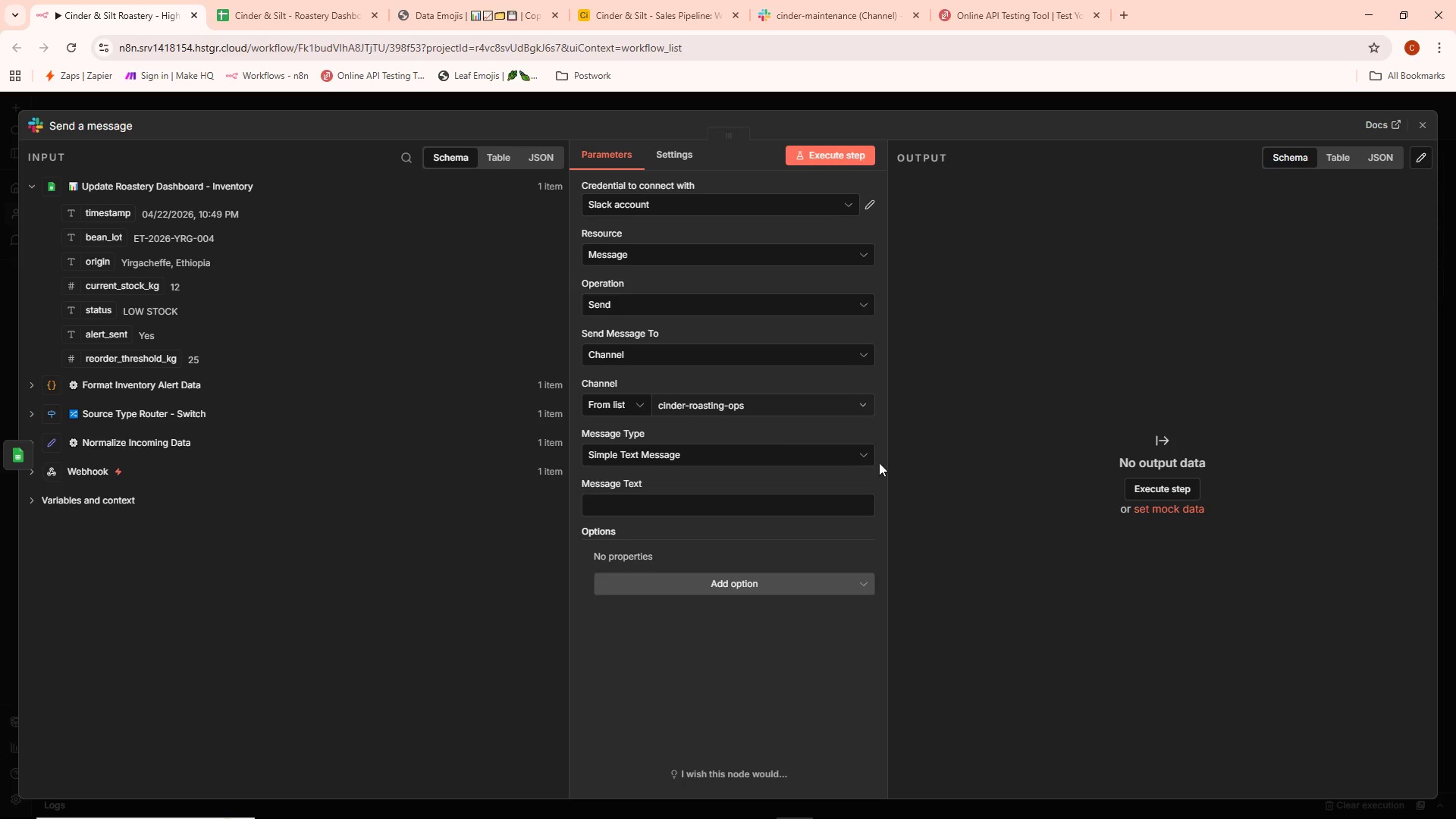 
left_click([761, 516])
 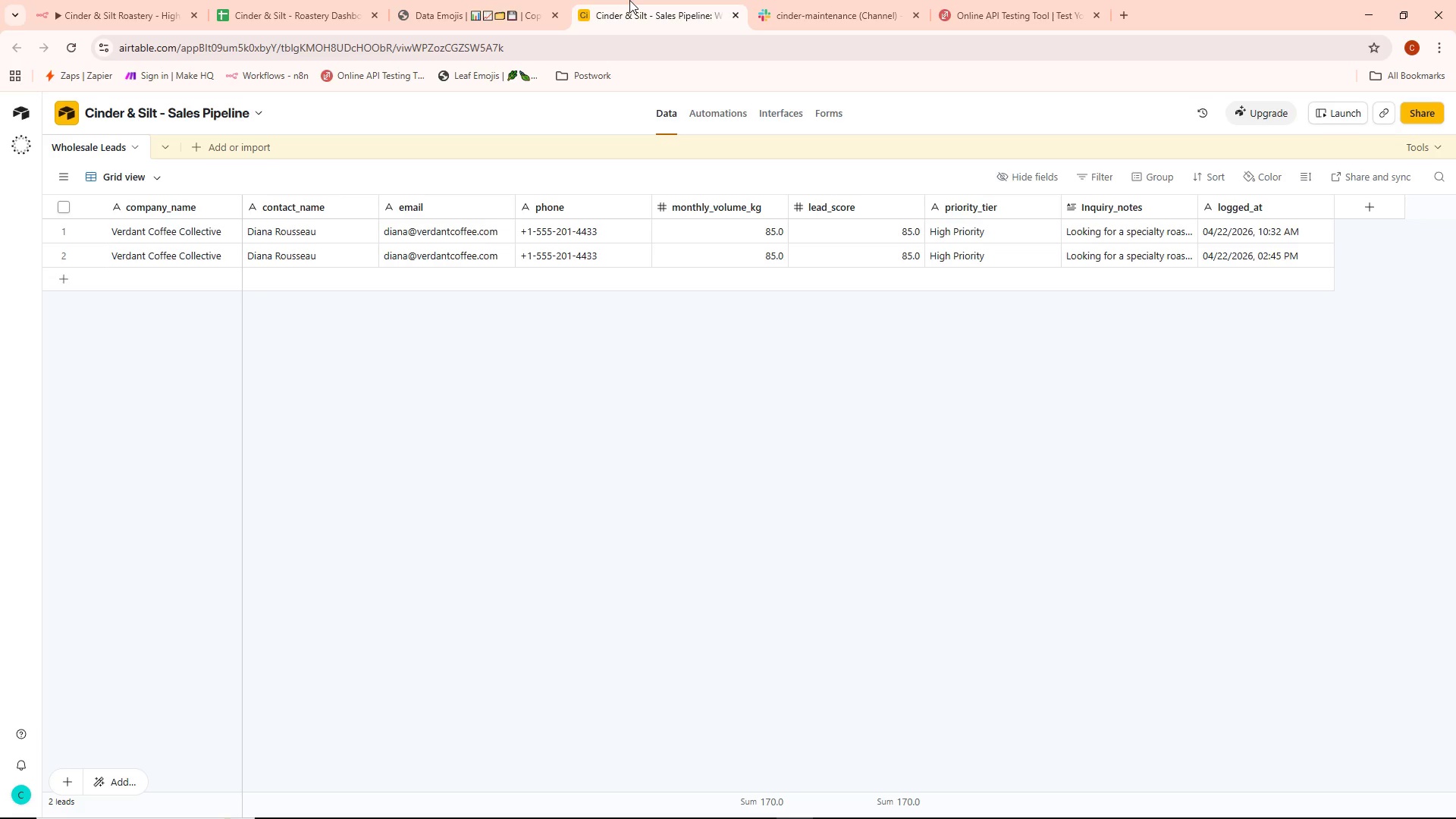 
left_click([475, 0])
 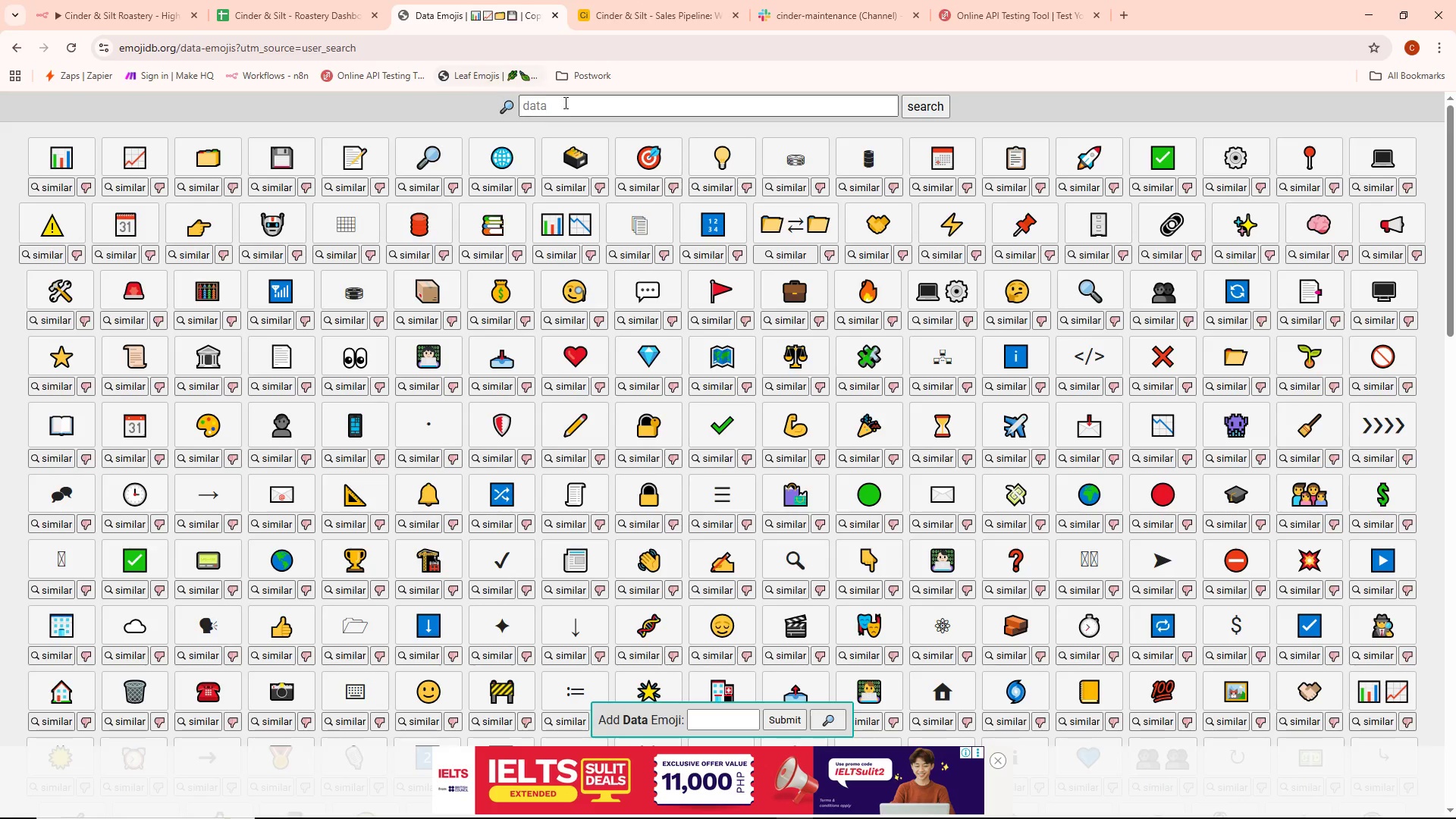 
left_click([566, 109])
 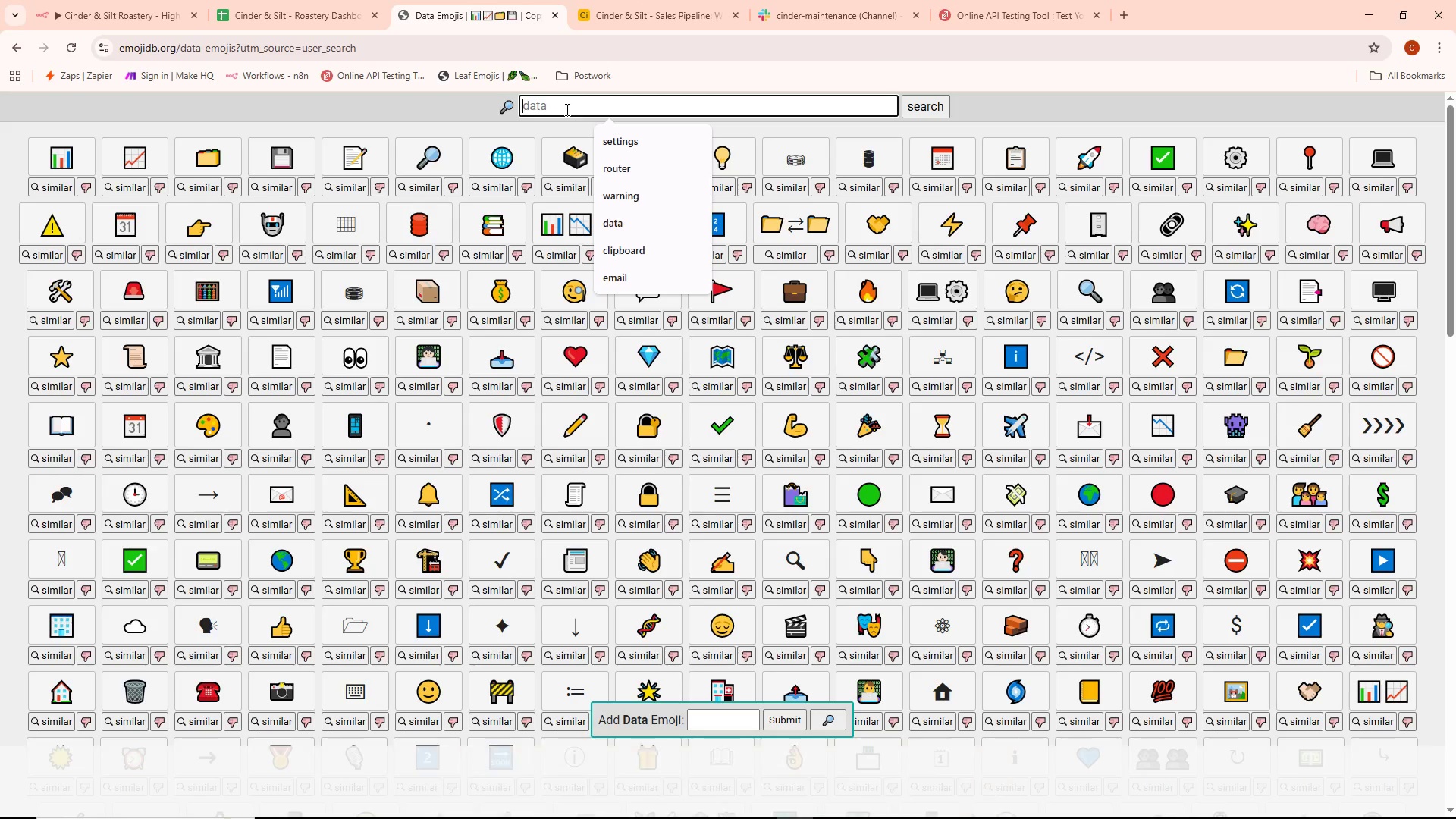 
key(W)
 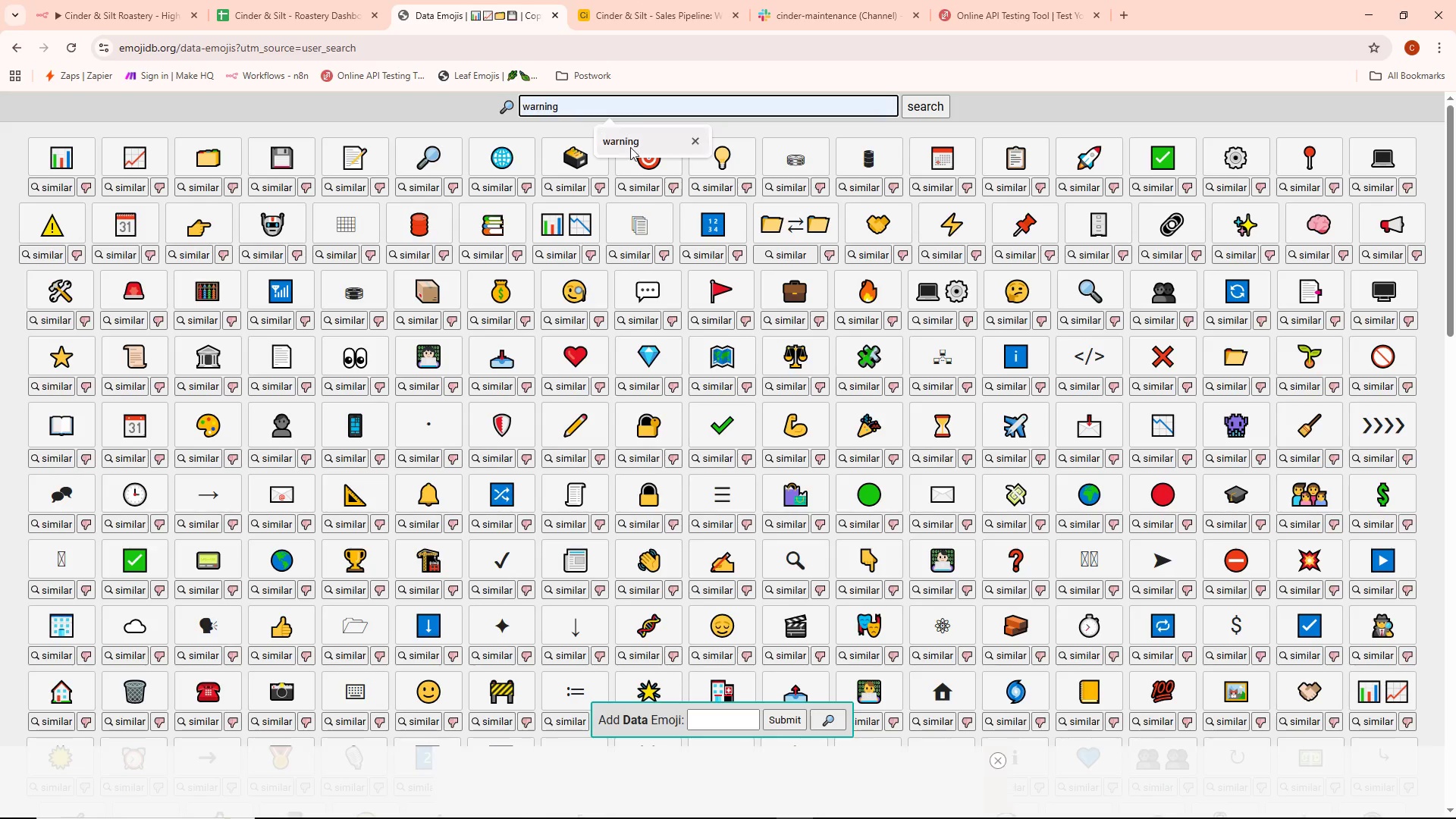 
left_click([631, 148])
 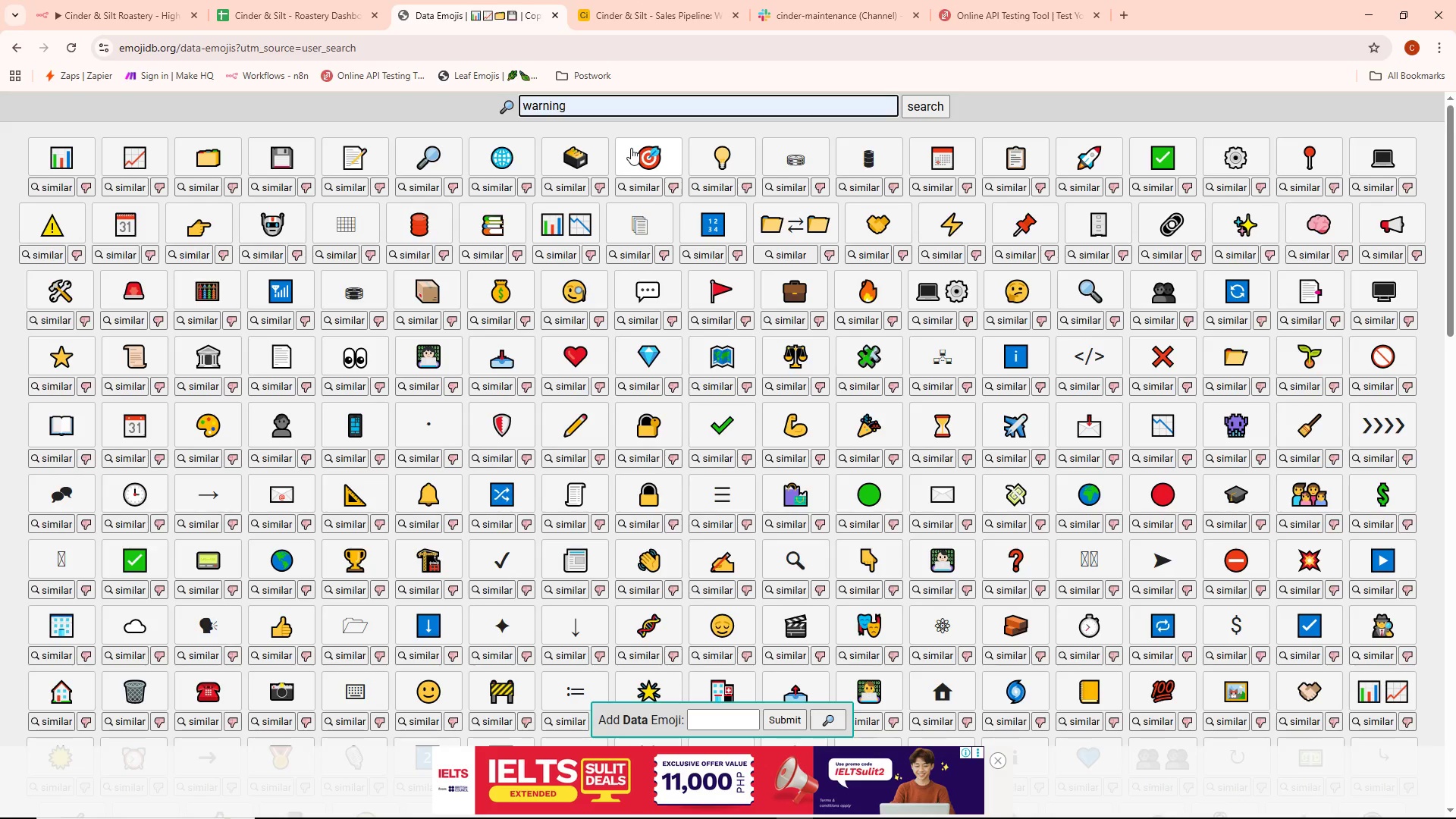 
key(NumpadEnter)
 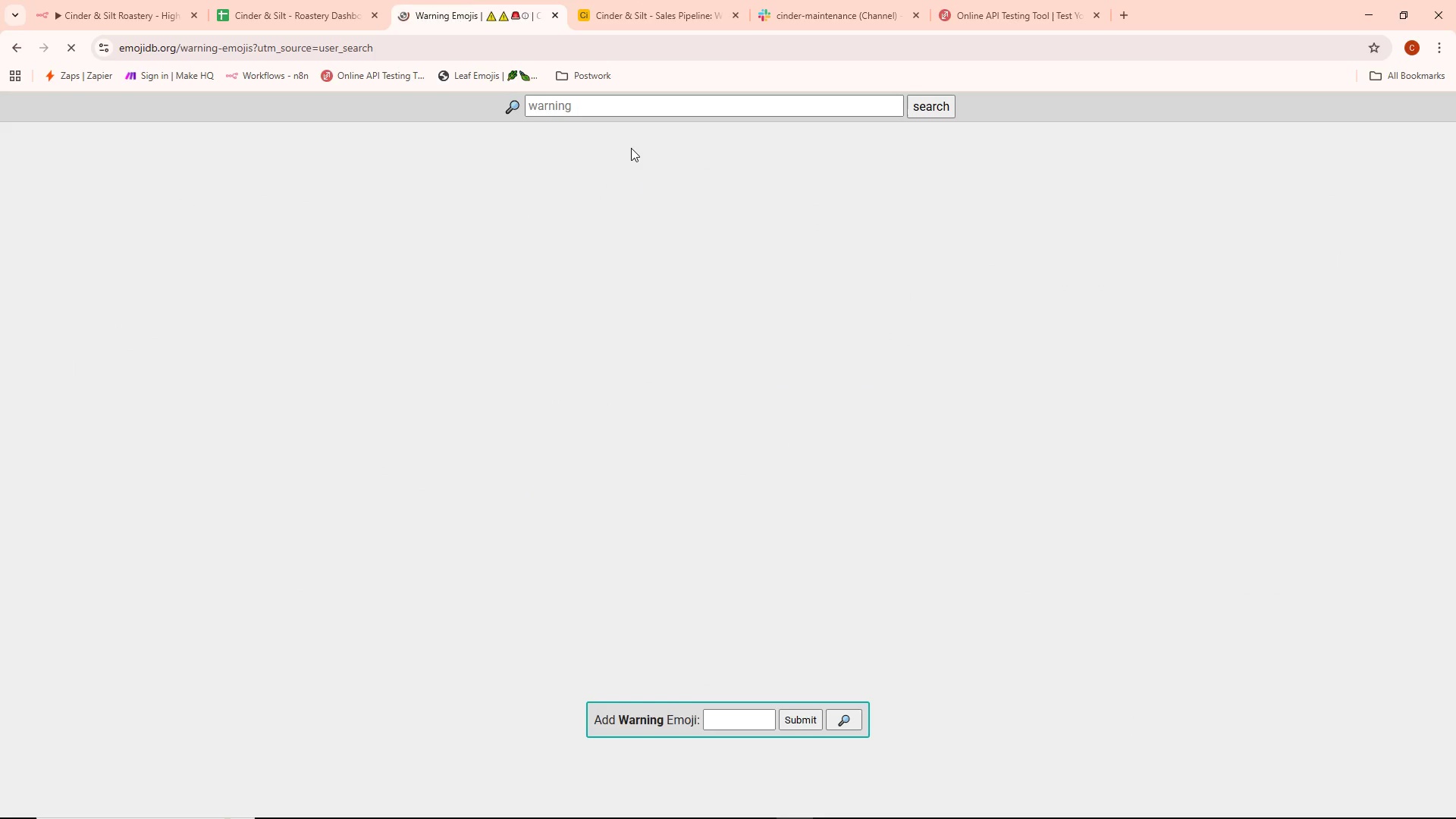 
key(Alt+AltLeft)
 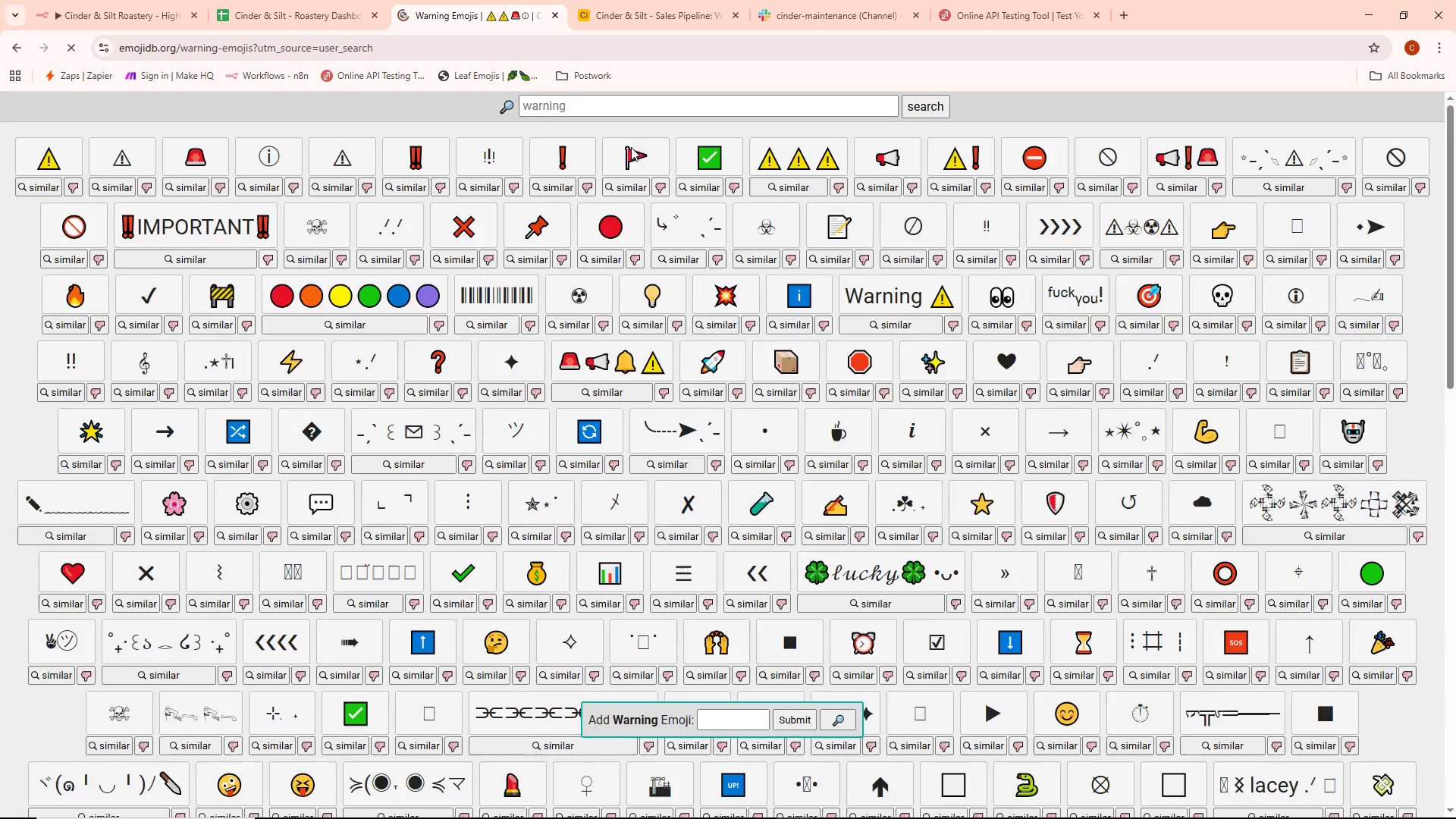 
key(Alt+Tab)